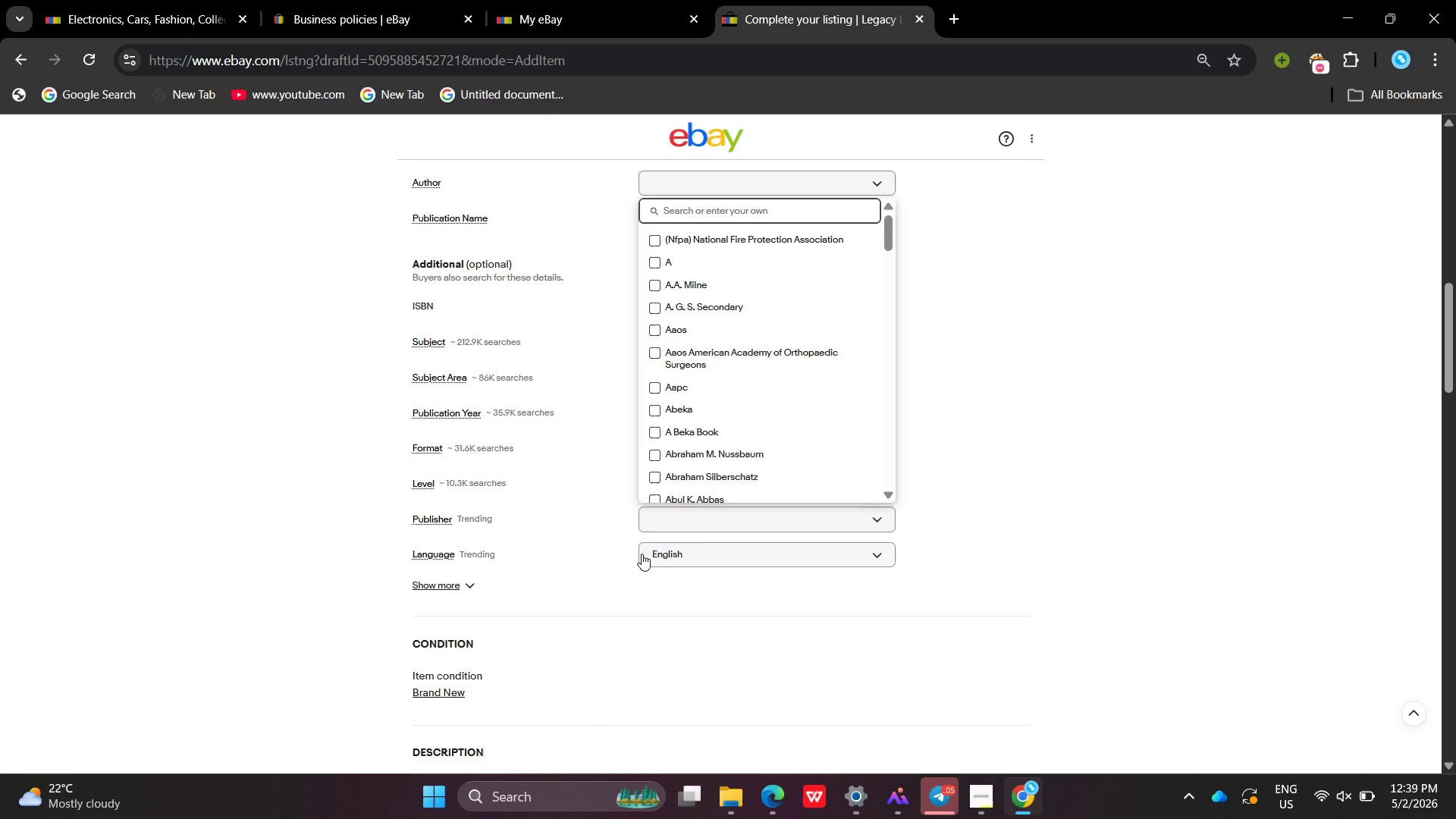 
wait(5.89)
 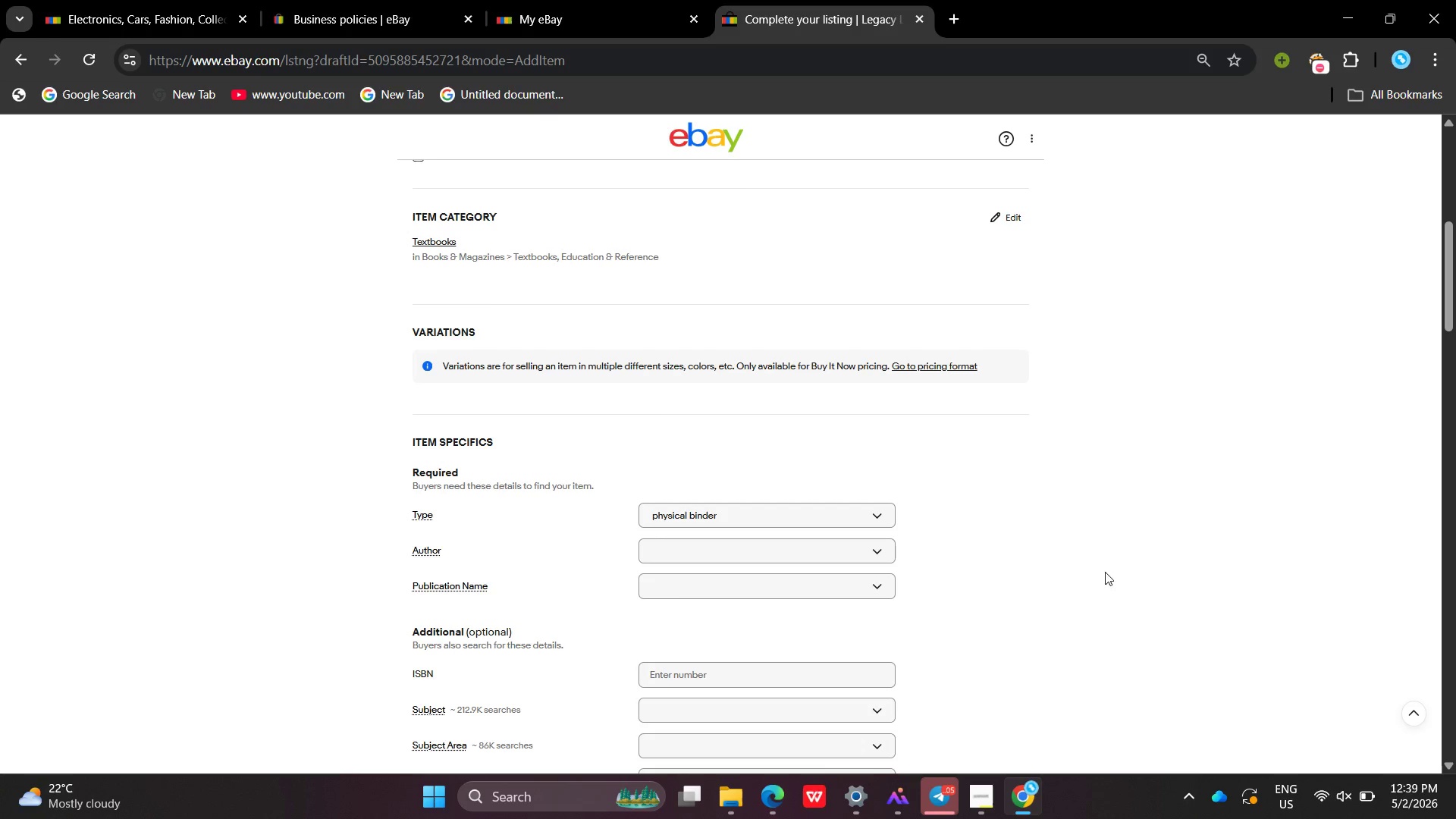 
type(unknown)
 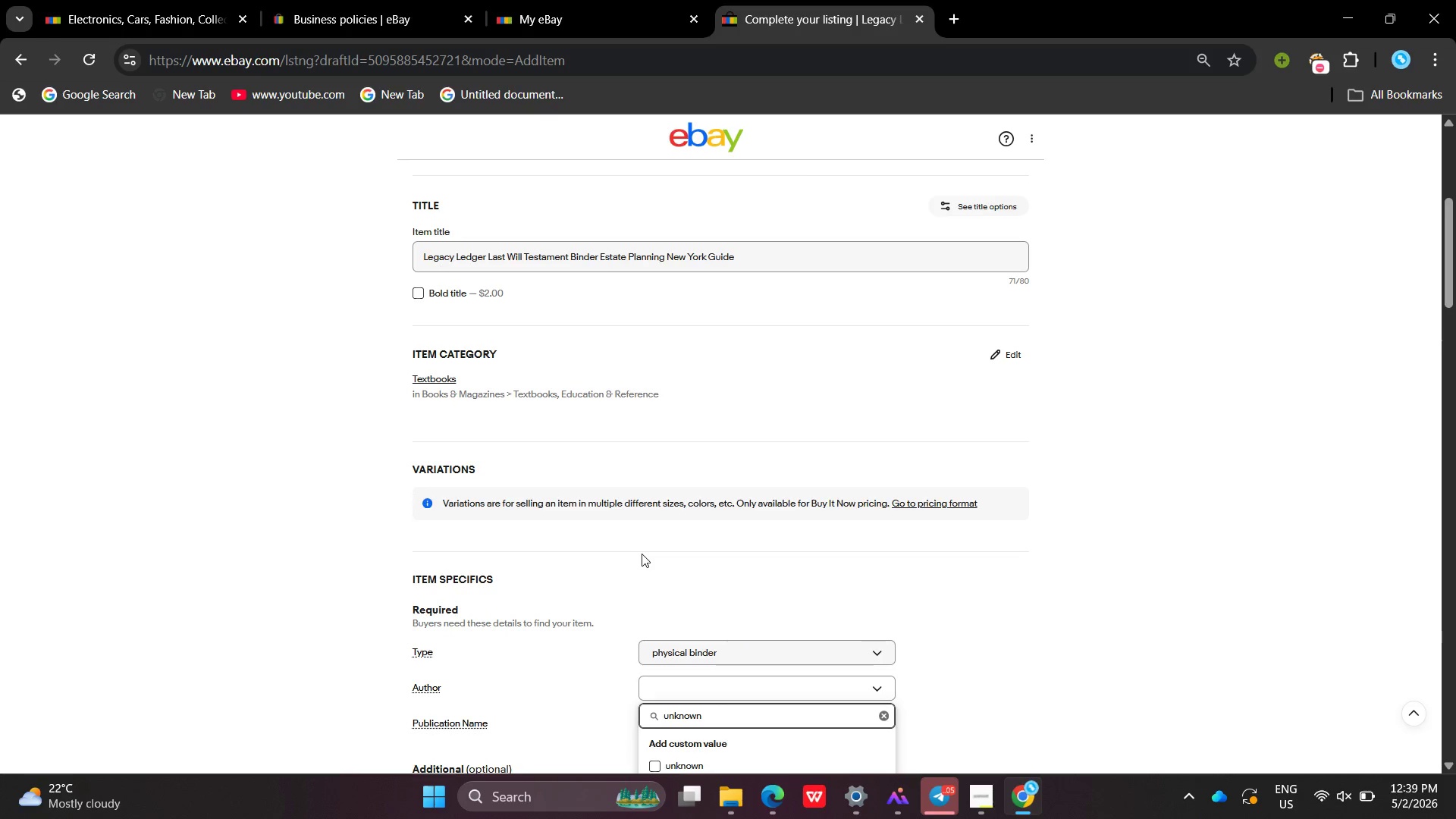 
key(Enter)
 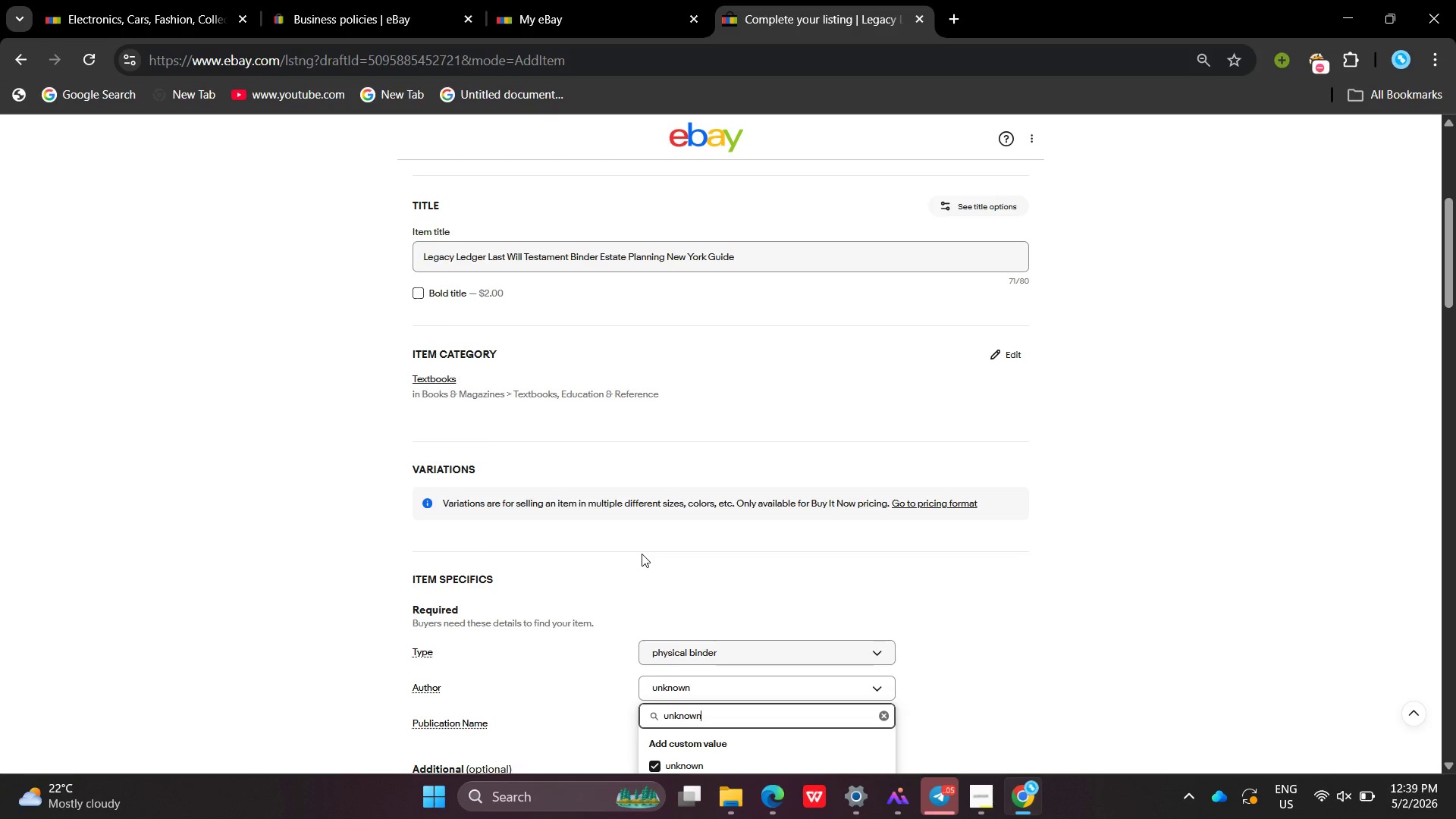 
wait(11.55)
 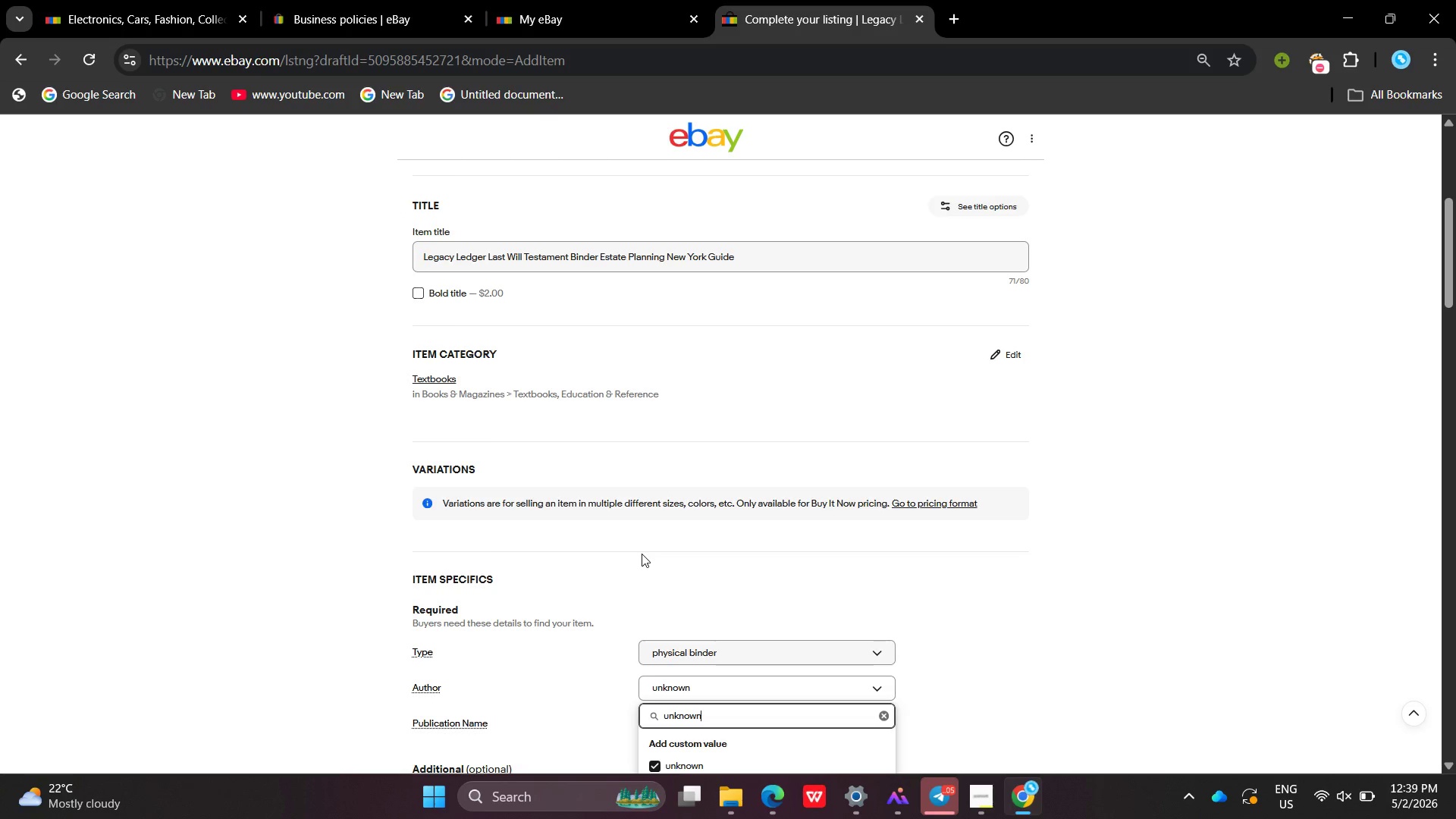 
left_click([930, 567])
 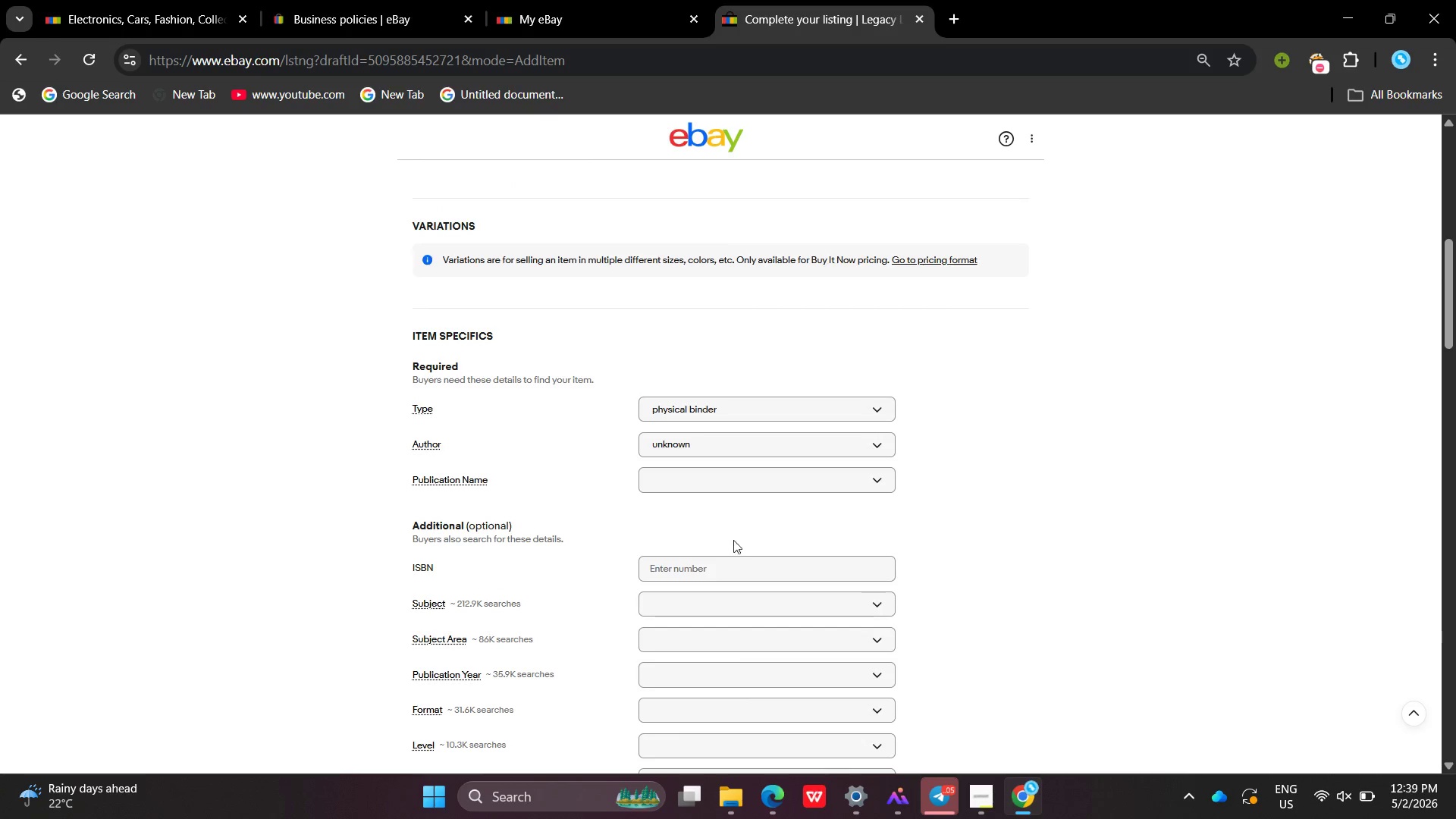 
left_click([689, 485])
 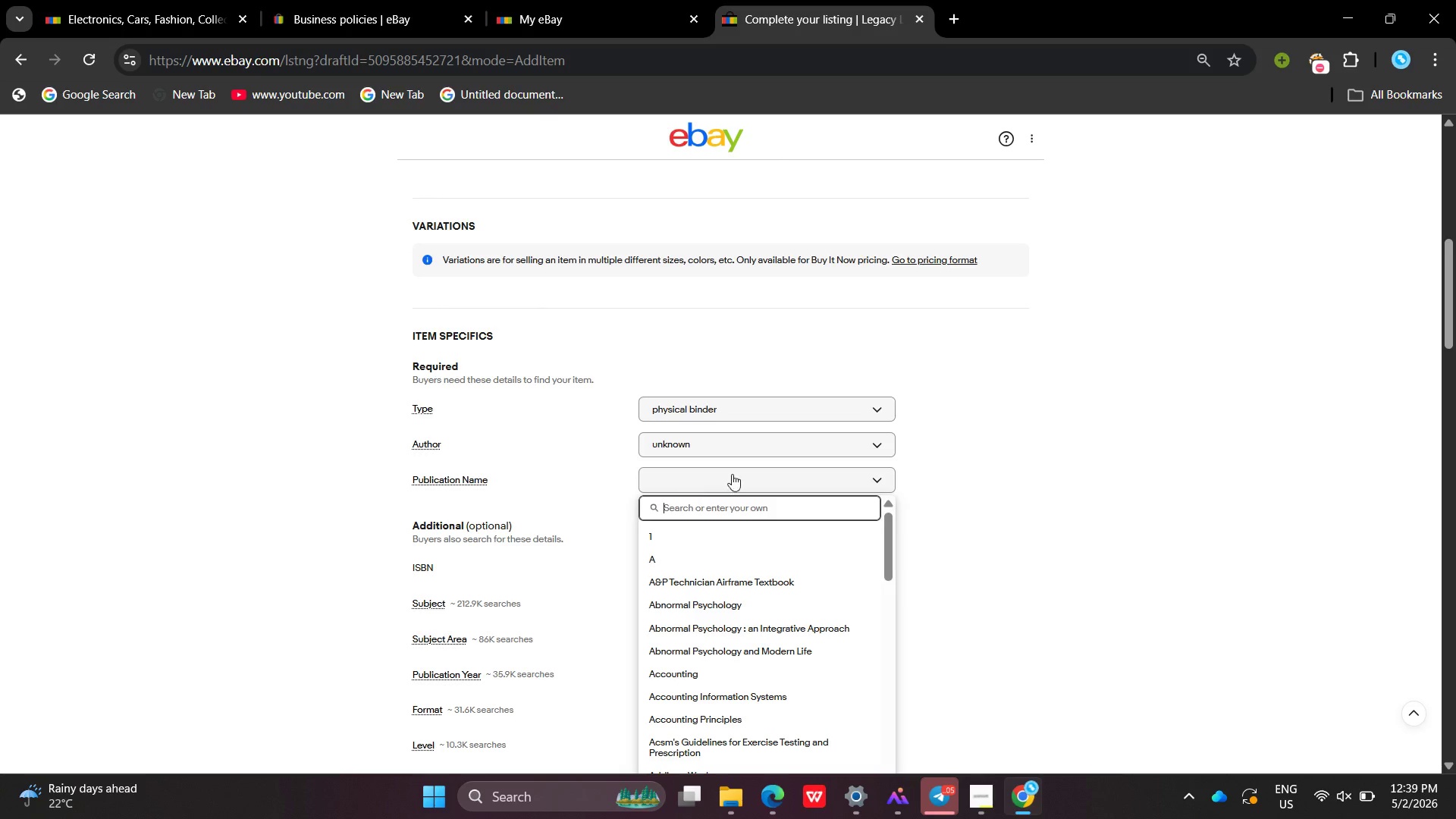 
left_click([990, 535])
 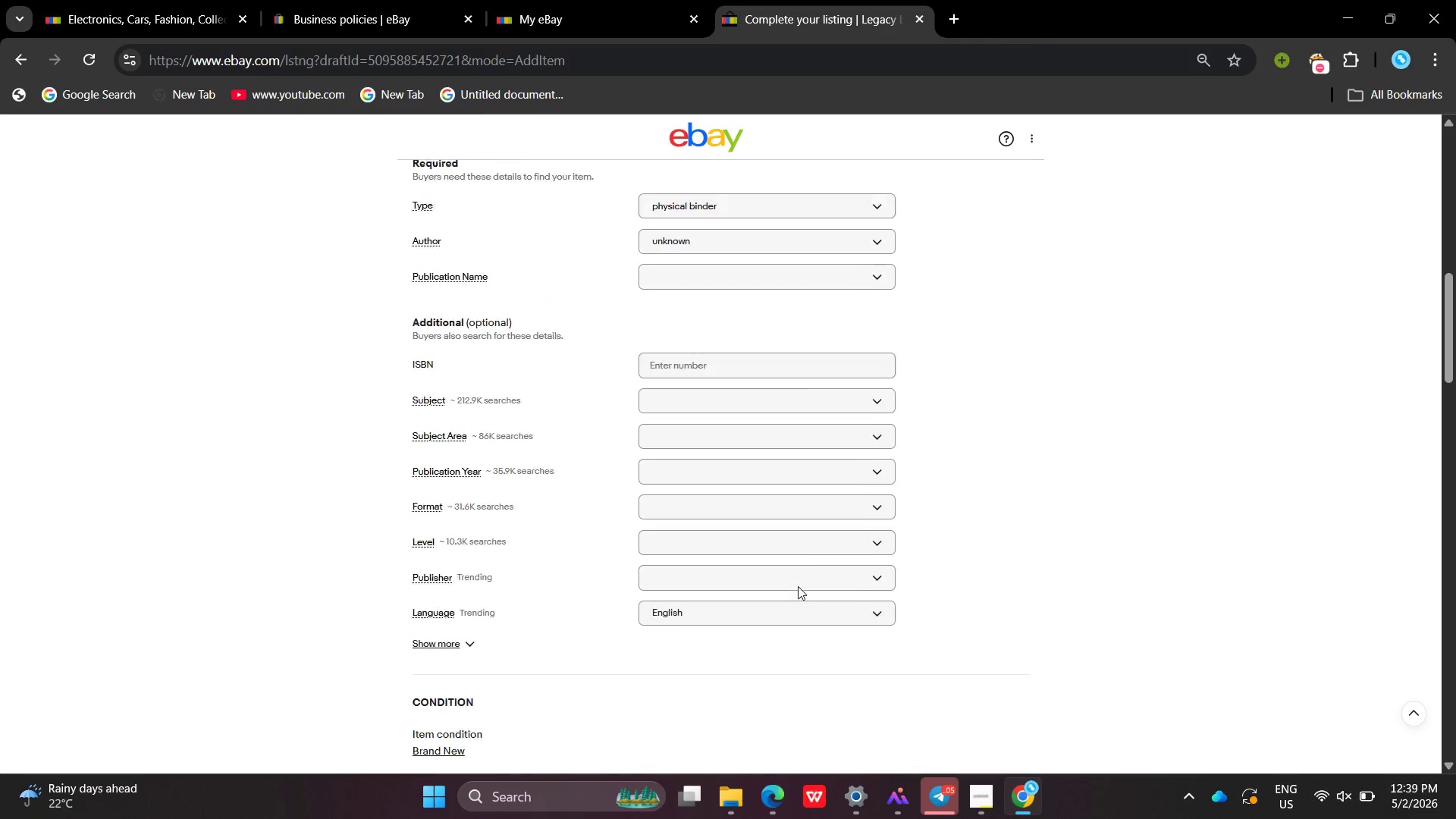 
wait(6.28)
 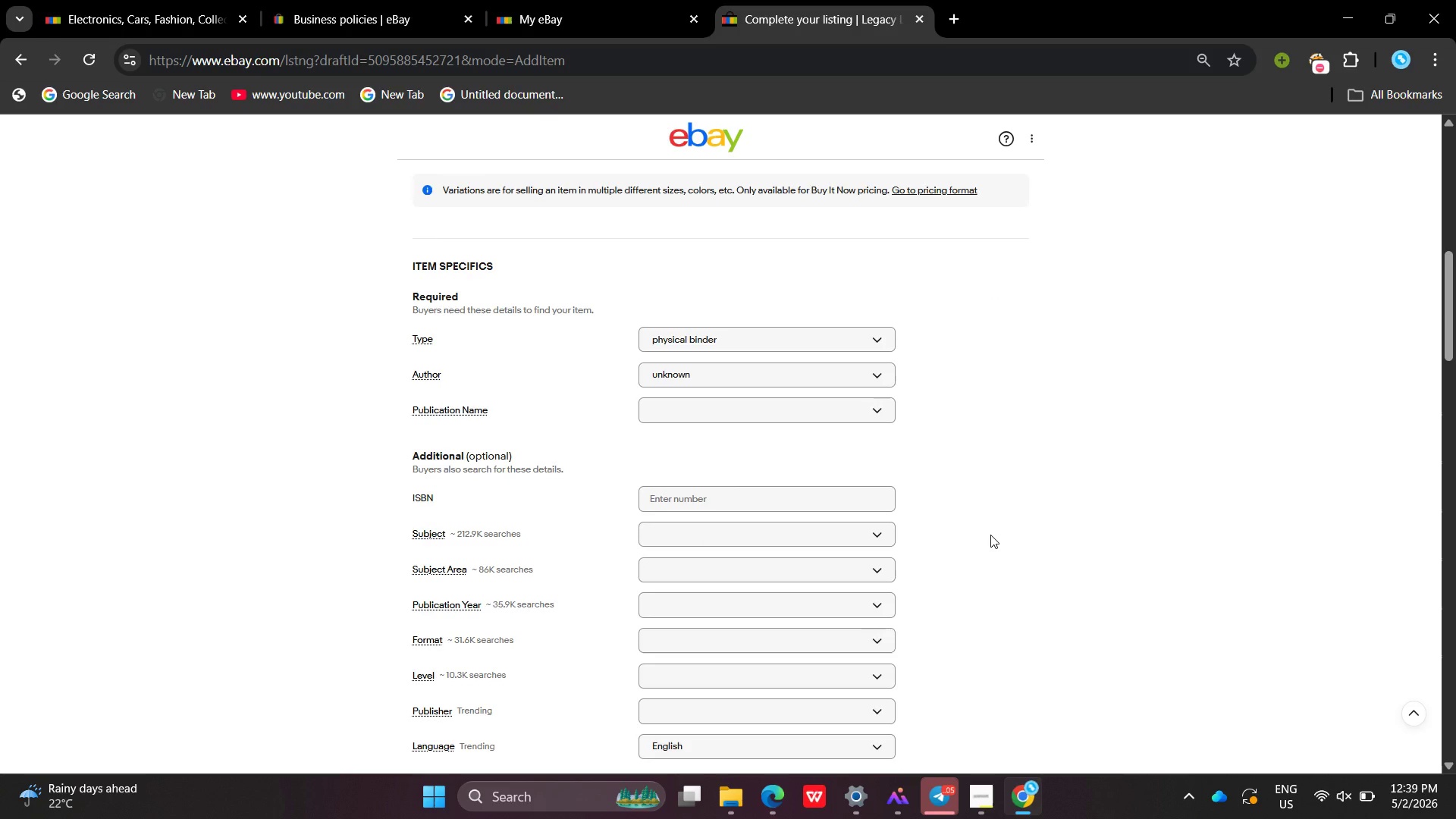 
left_click([460, 558])
 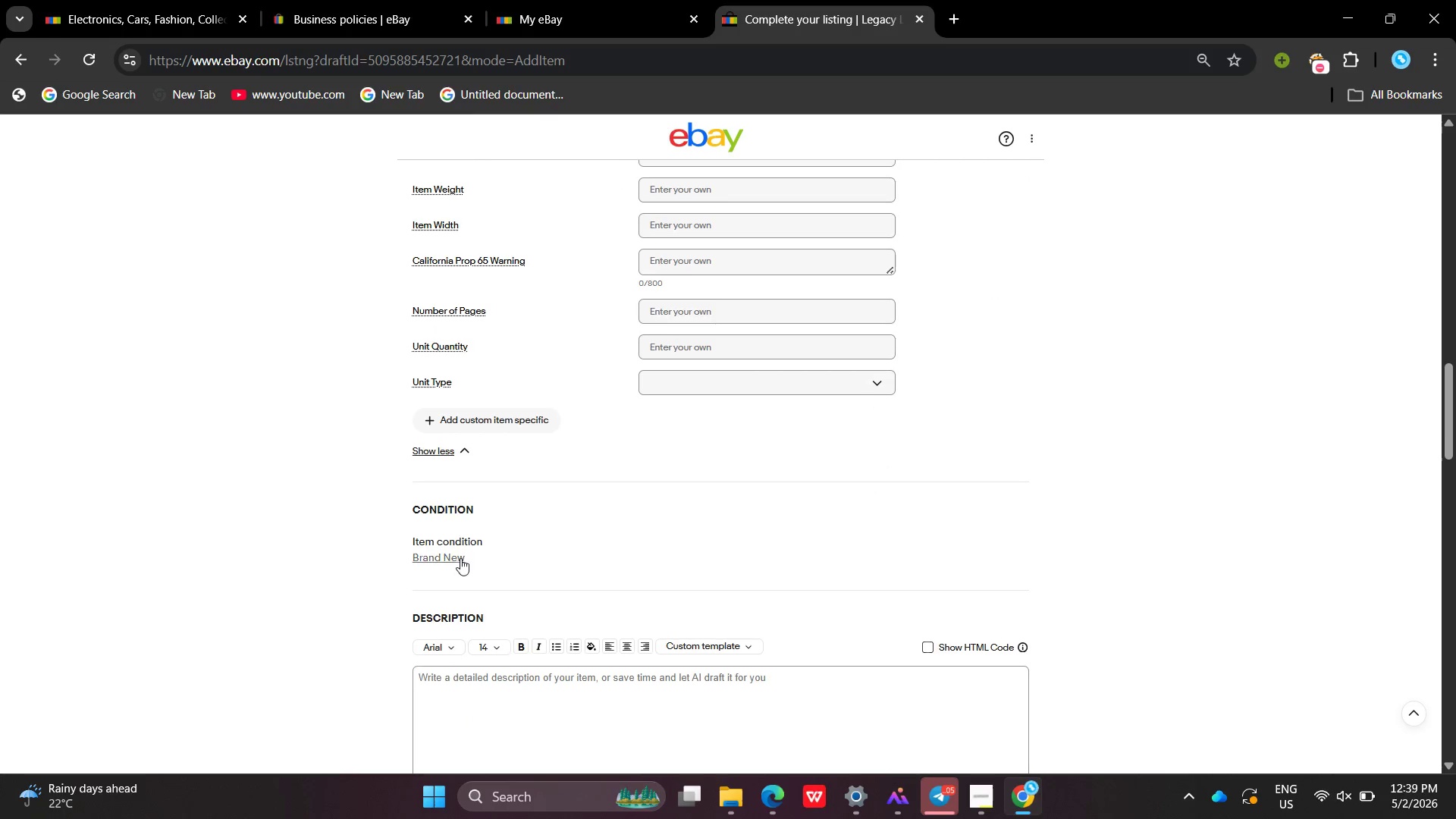 
left_click([472, 415])
 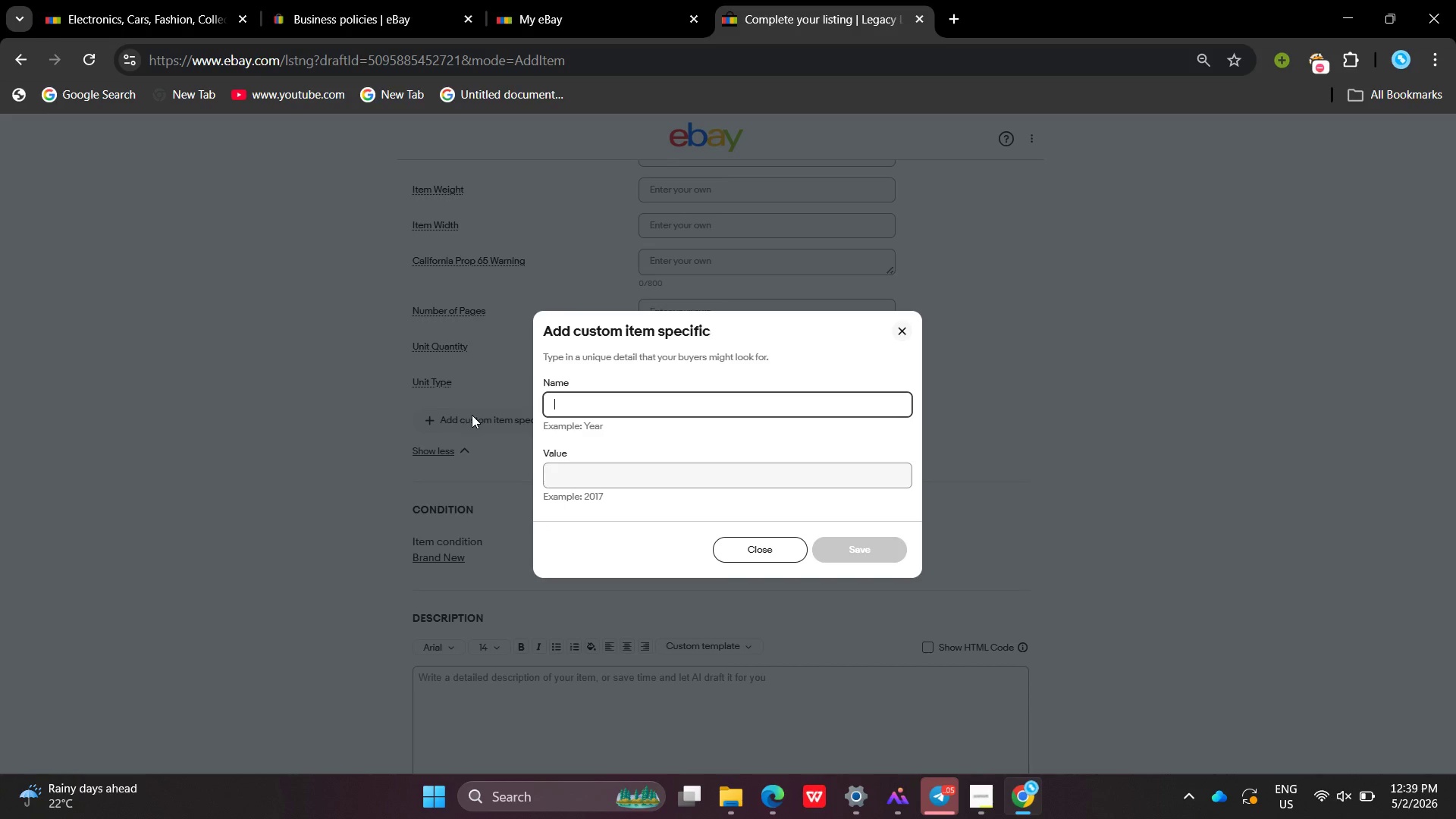 
key(Shift+B)
 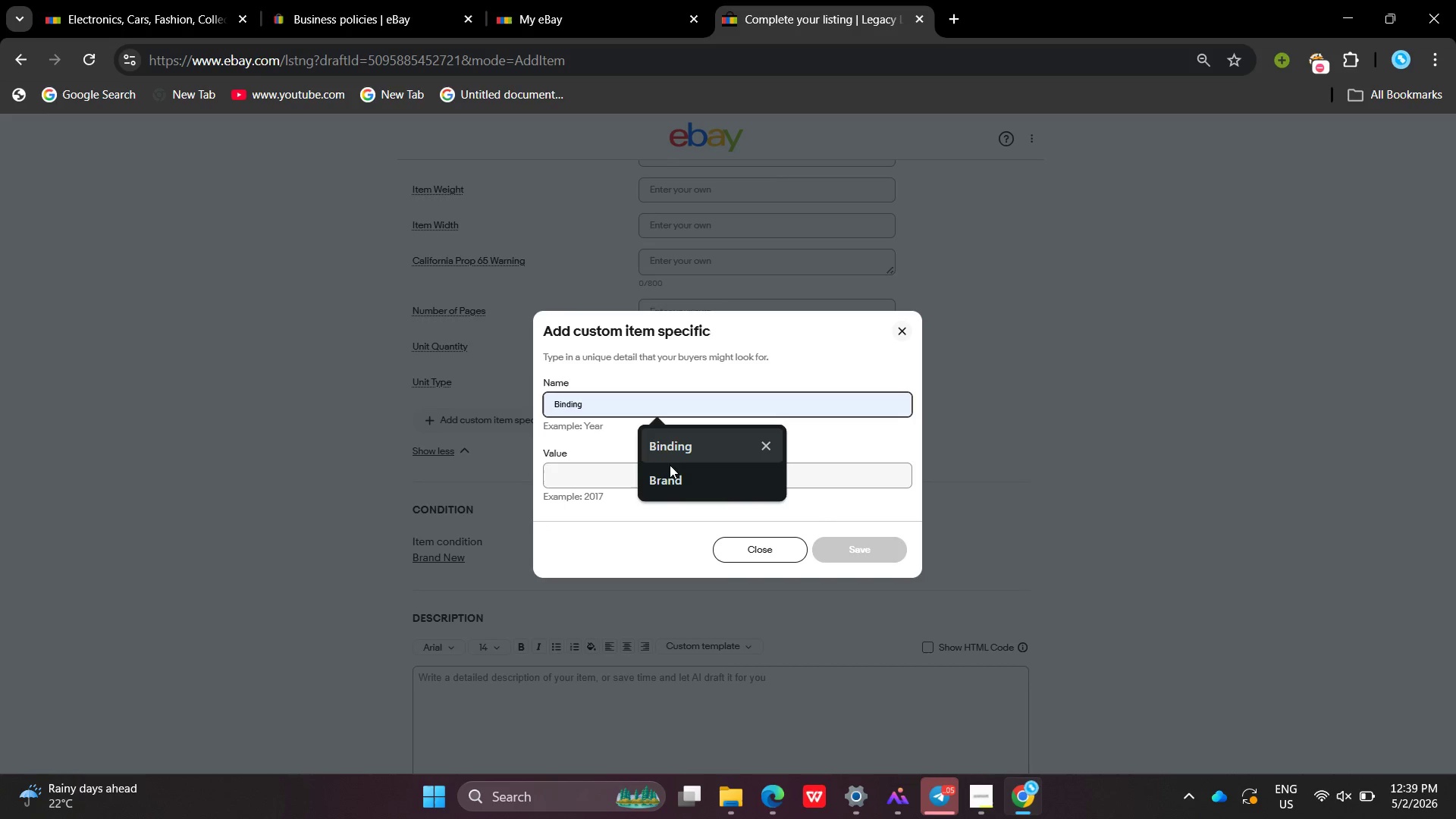 
left_click([671, 488])
 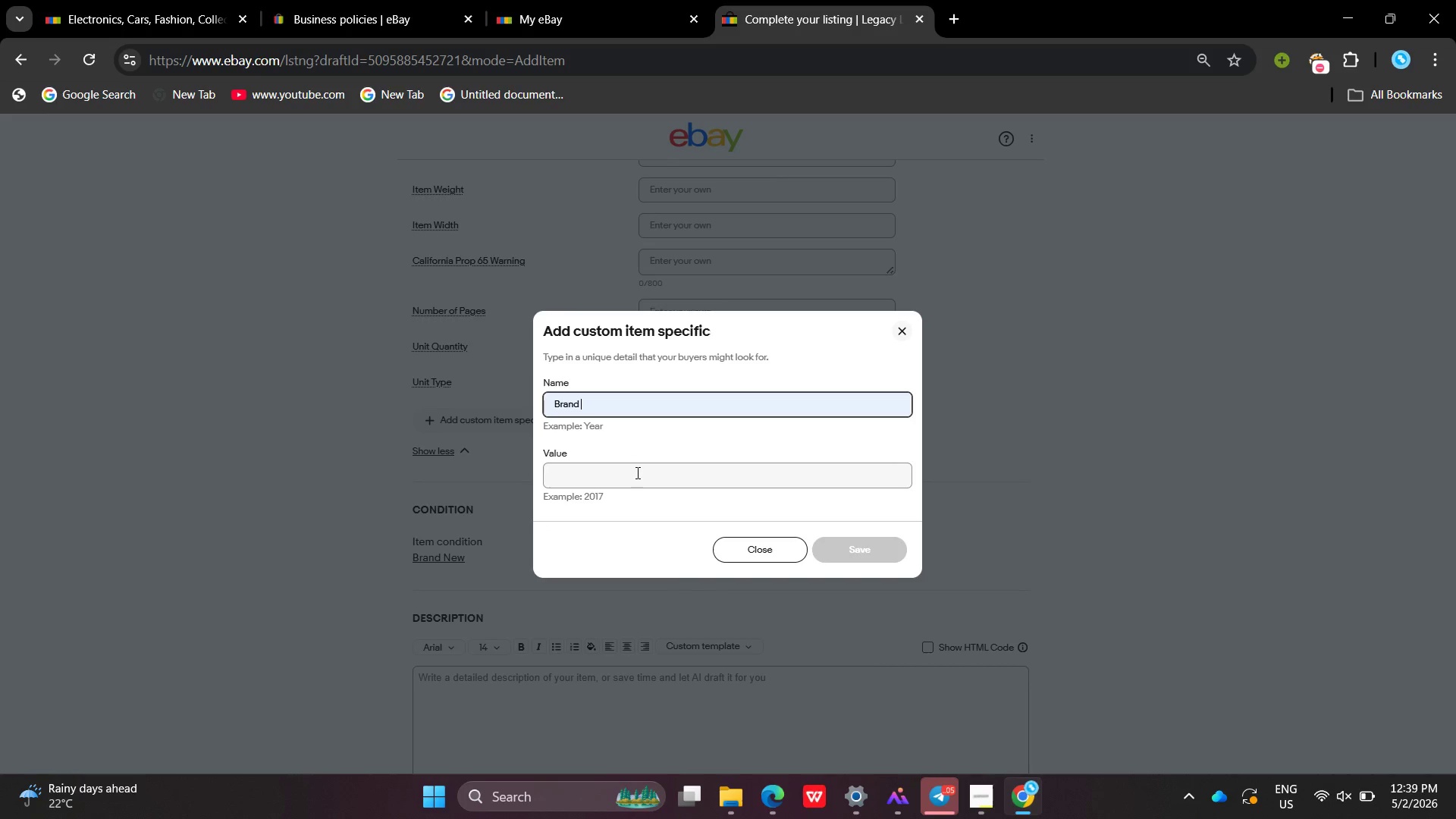 
left_click([636, 472])
 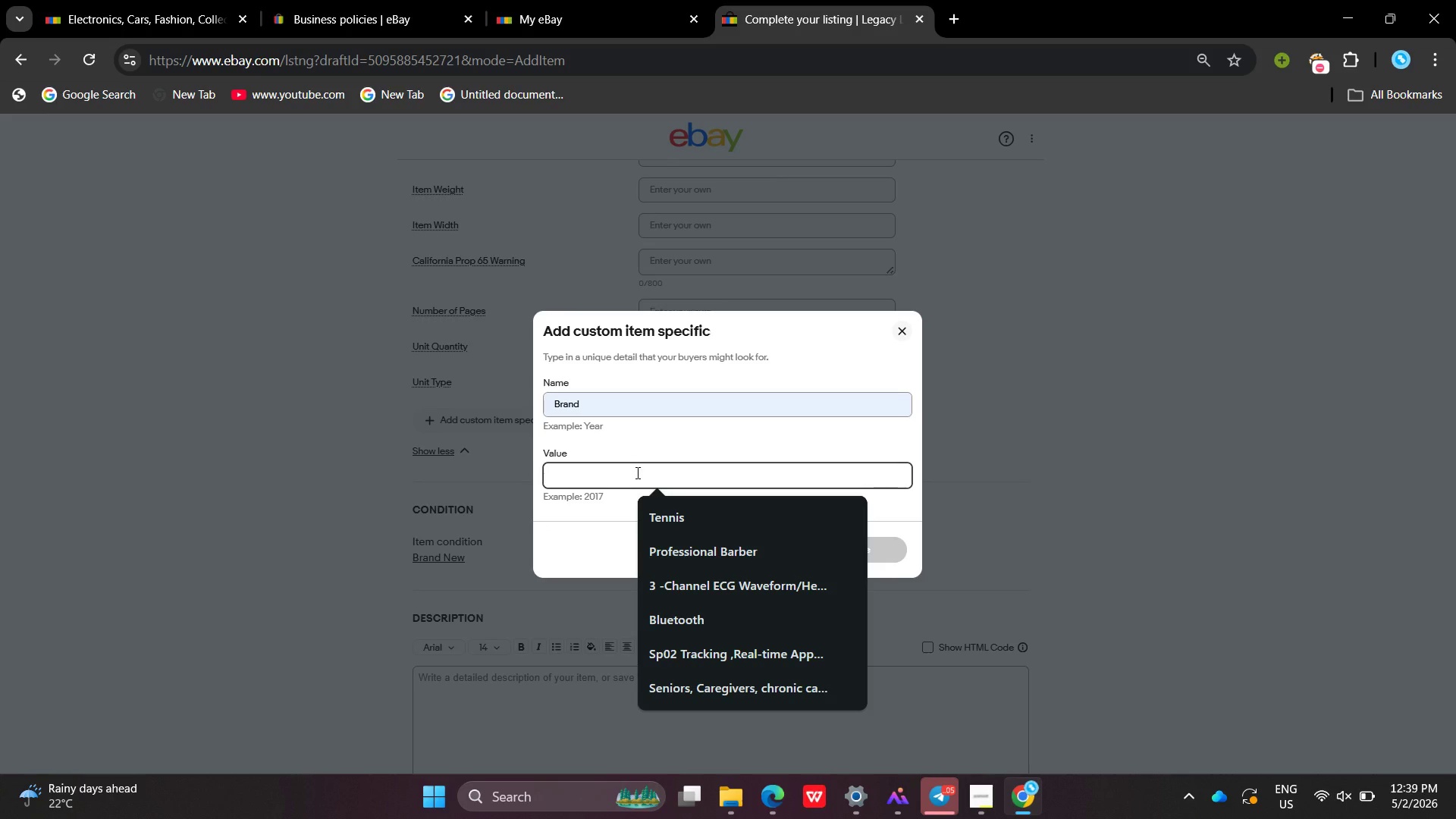 
type(legacy ledger docs)
 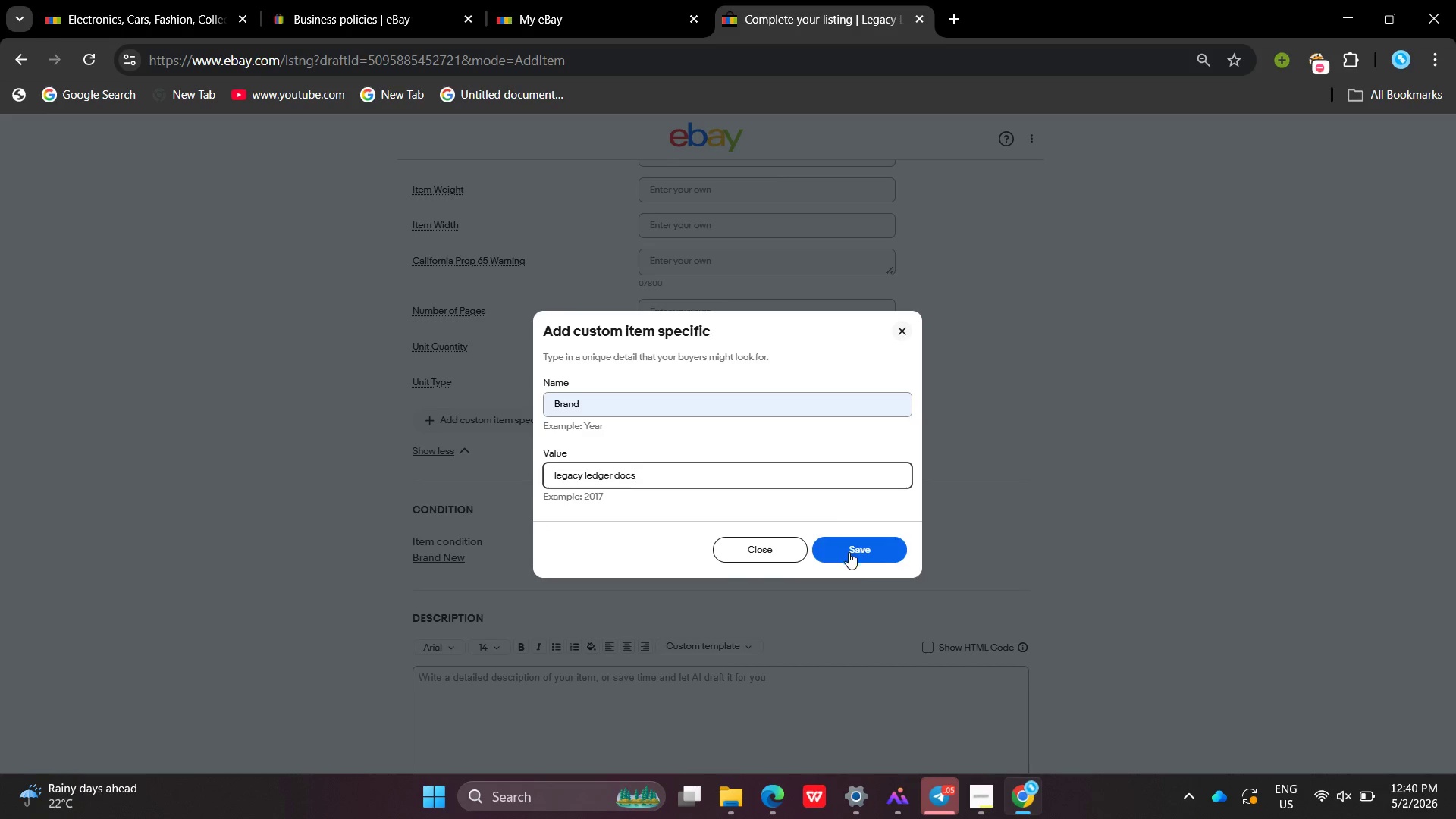 
left_click([855, 558])
 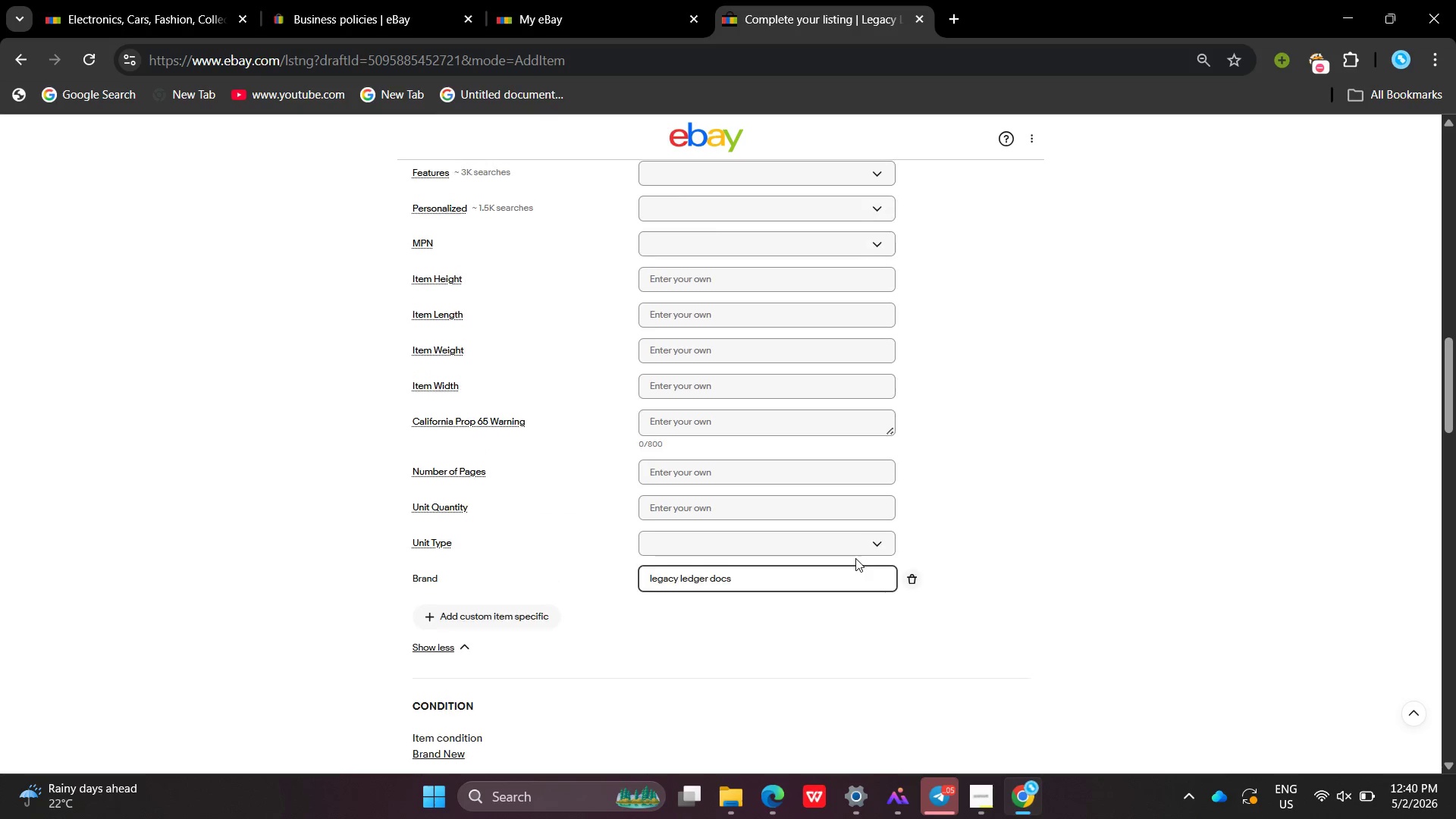 
wait(8.7)
 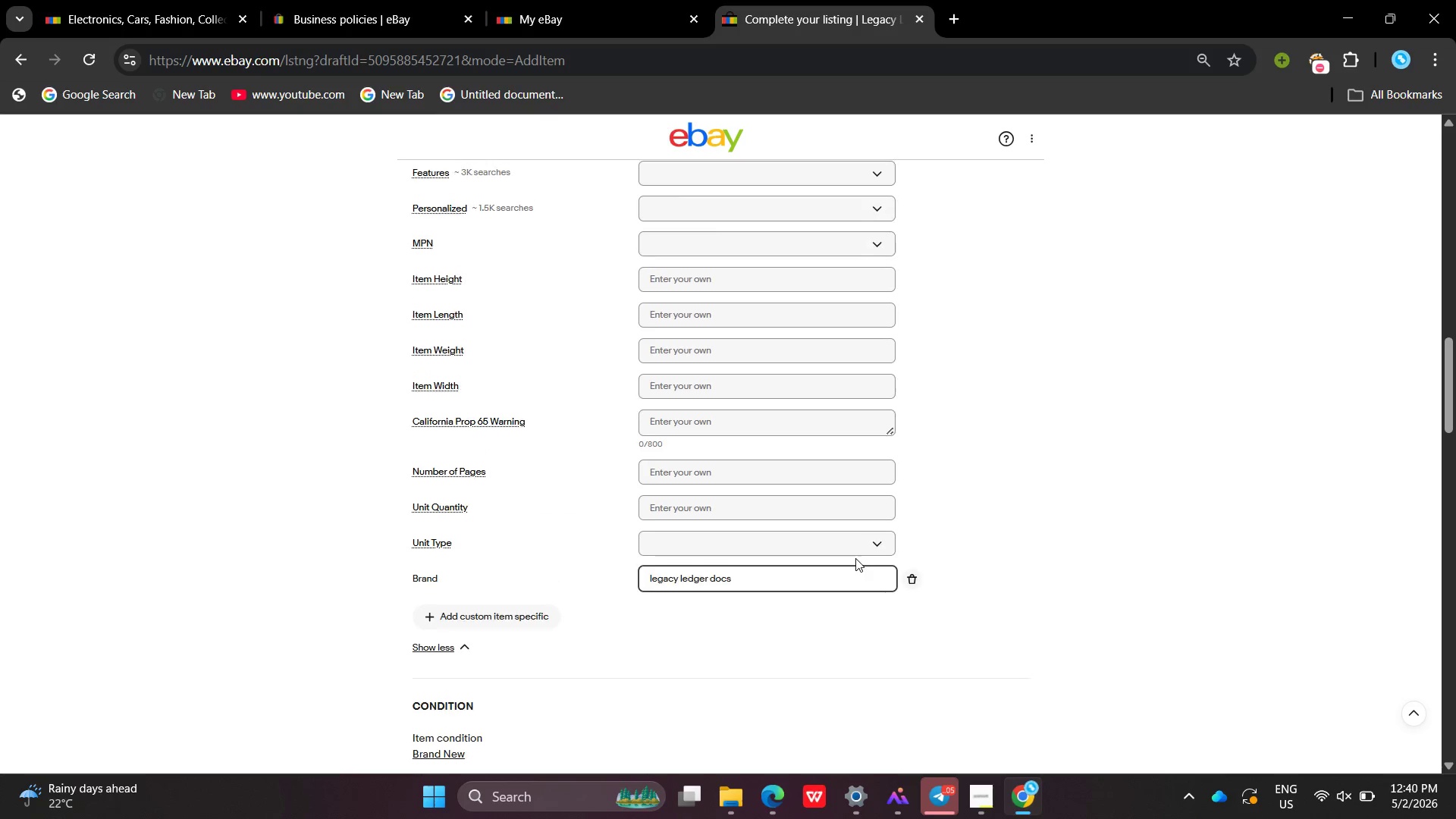 
left_click([524, 535])
 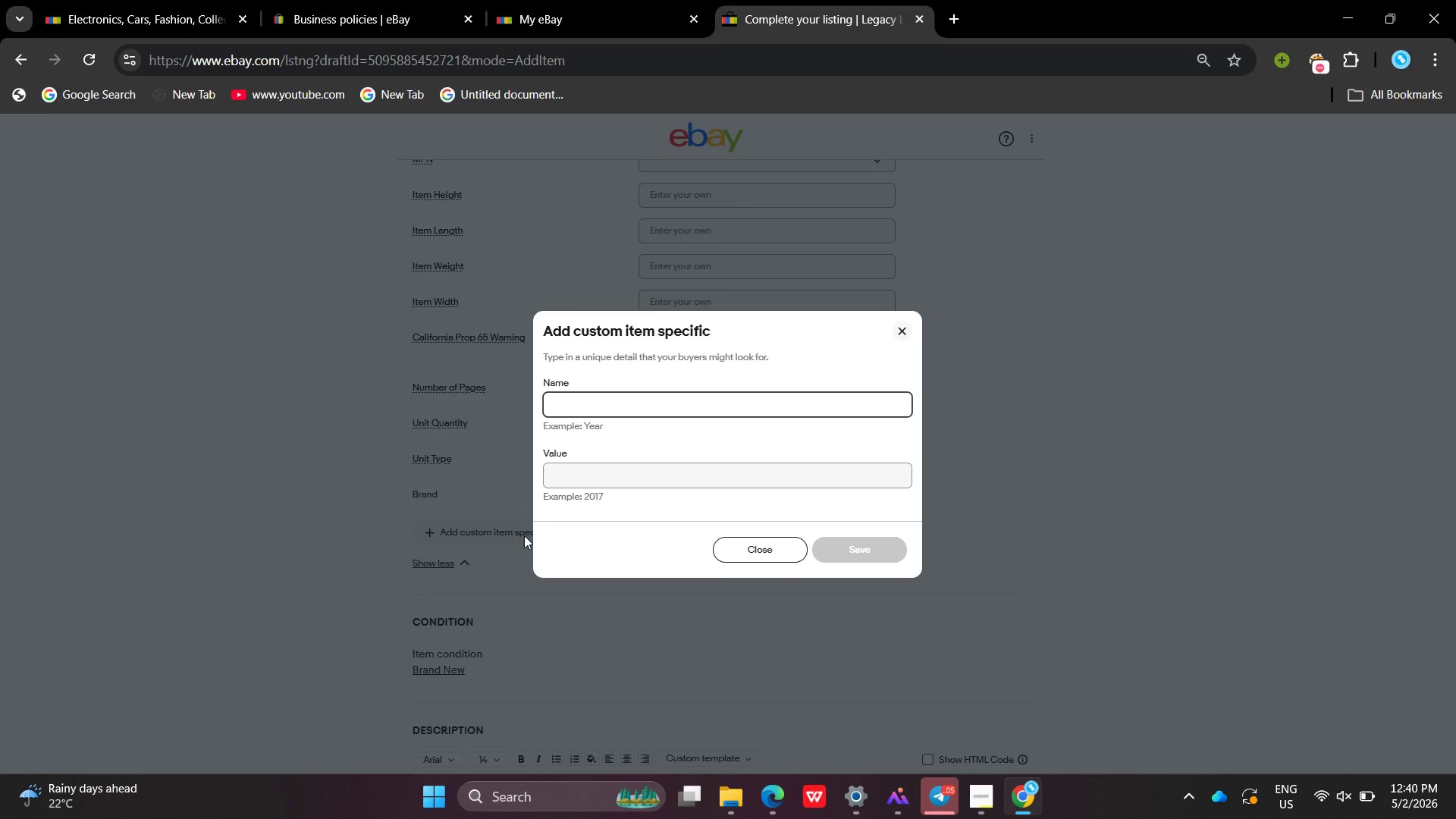 
wait(9.28)
 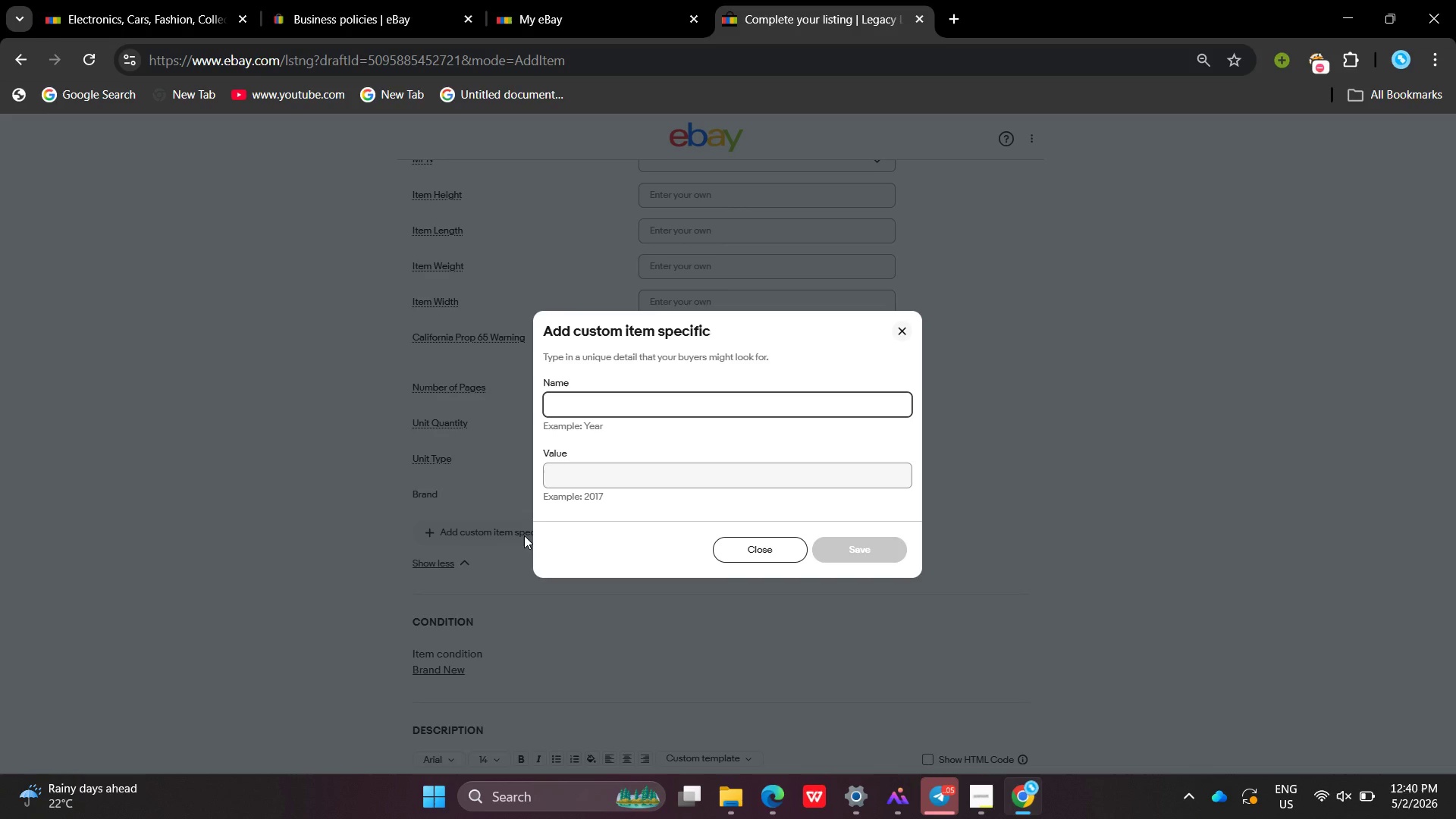 
type(langugae ==)
key(Backspace)
key(Backspace)
key(Backspace)
key(Backspace)
key(Backspace)
key(Backspace)
type(age )
 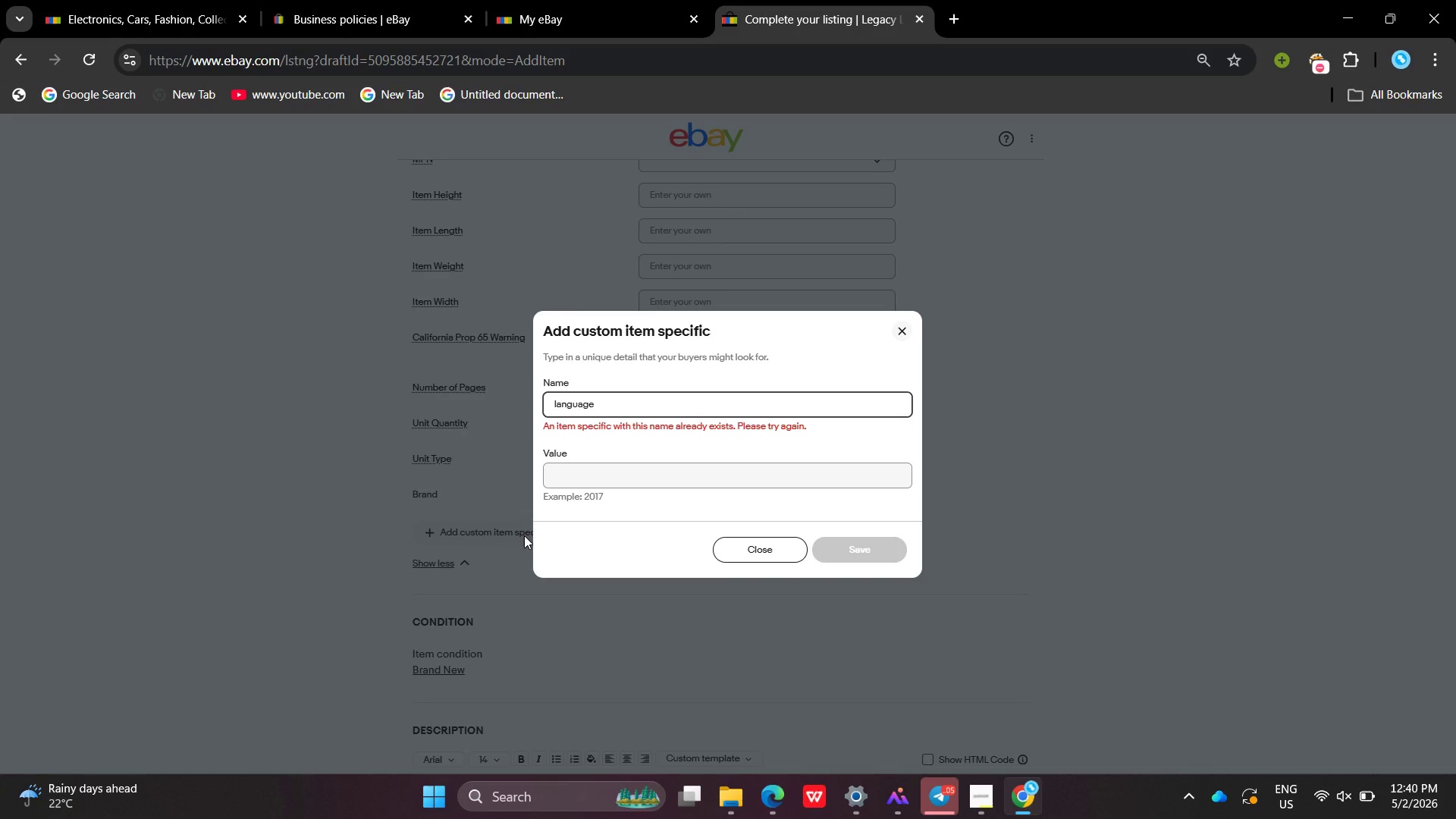 
hold_key(key=Backspace, duration=1.12)
 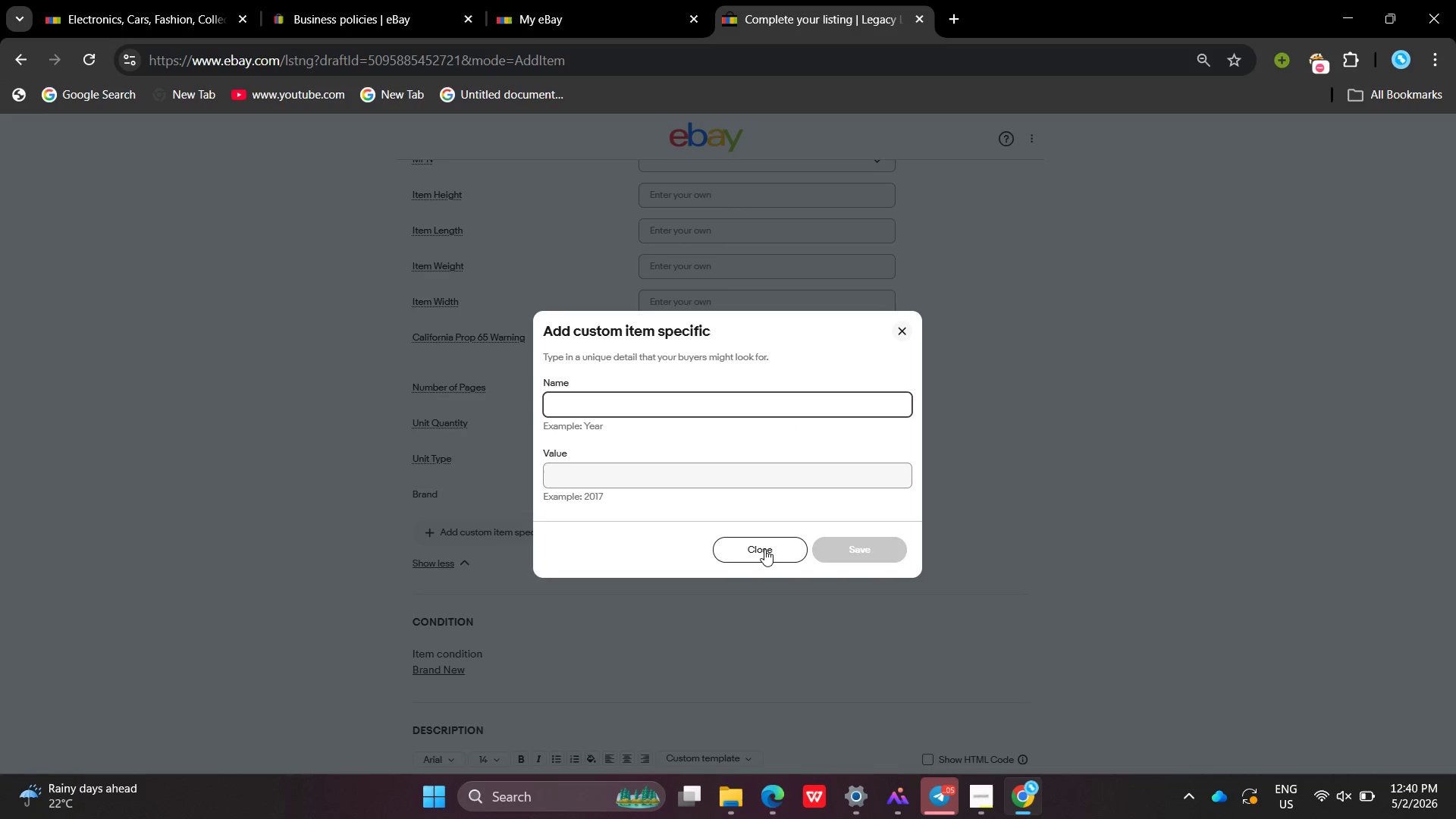 
left_click([764, 549])
 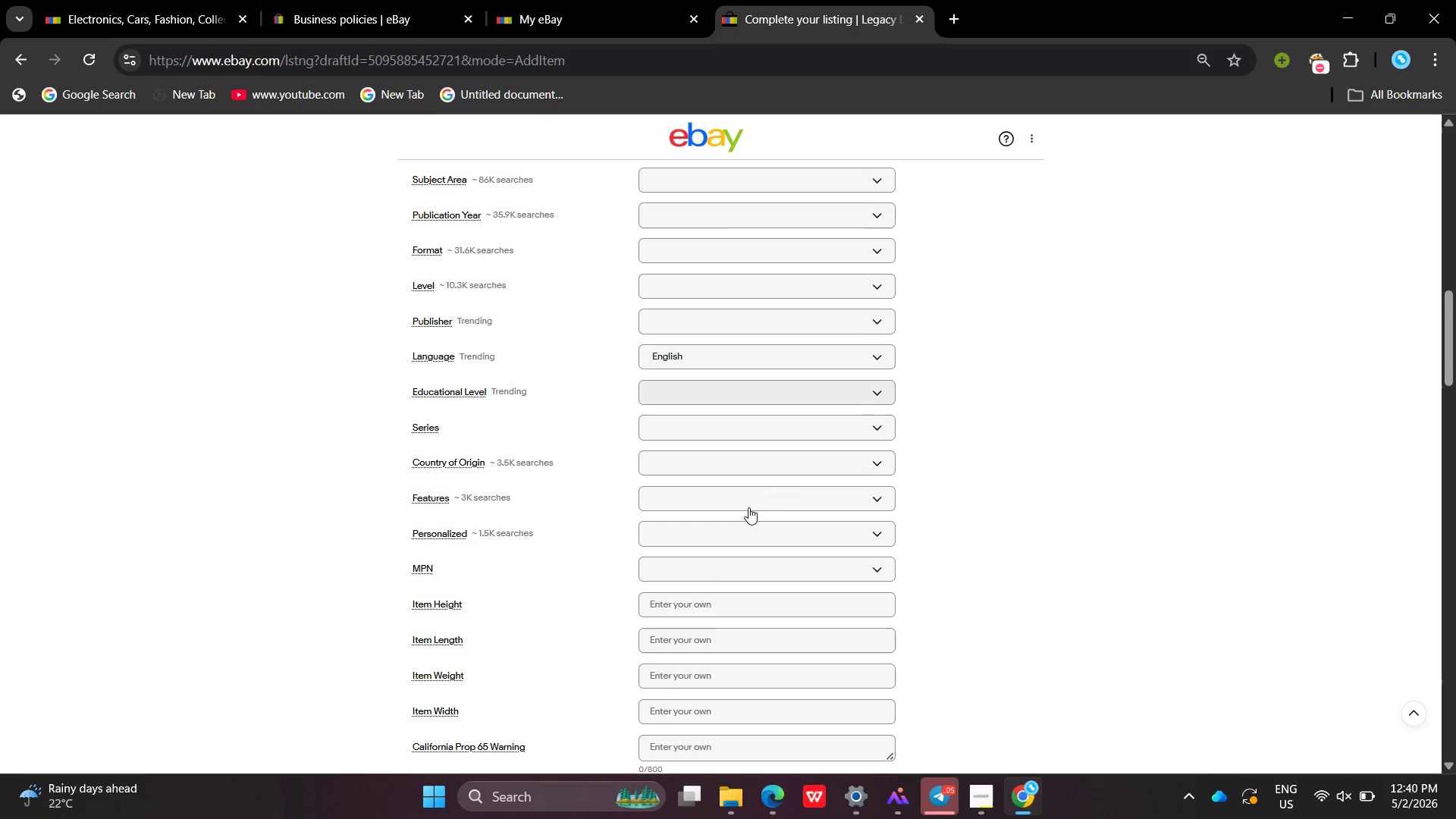 
wait(11.12)
 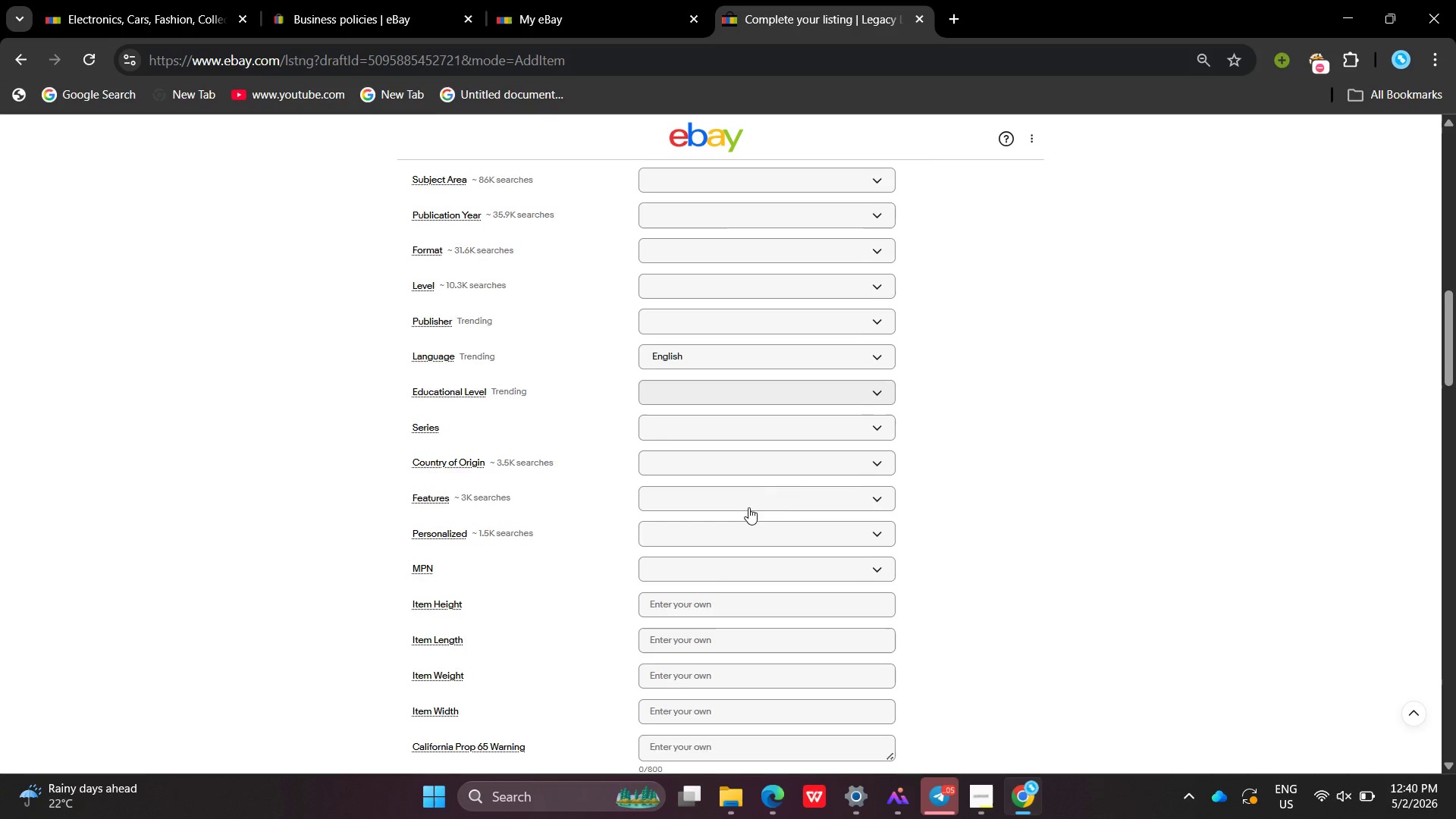 
left_click([700, 342])
 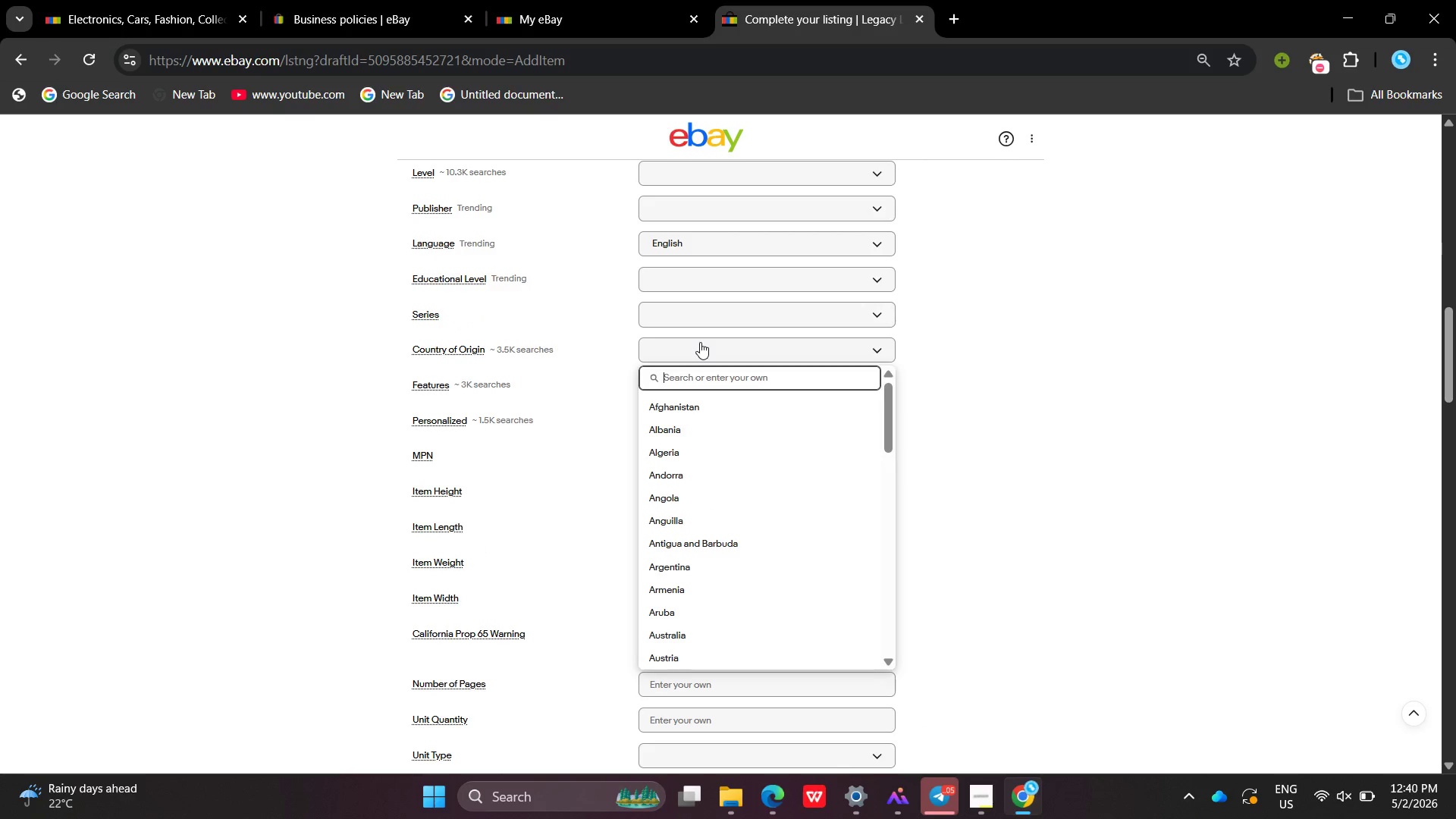 
type(United States )
 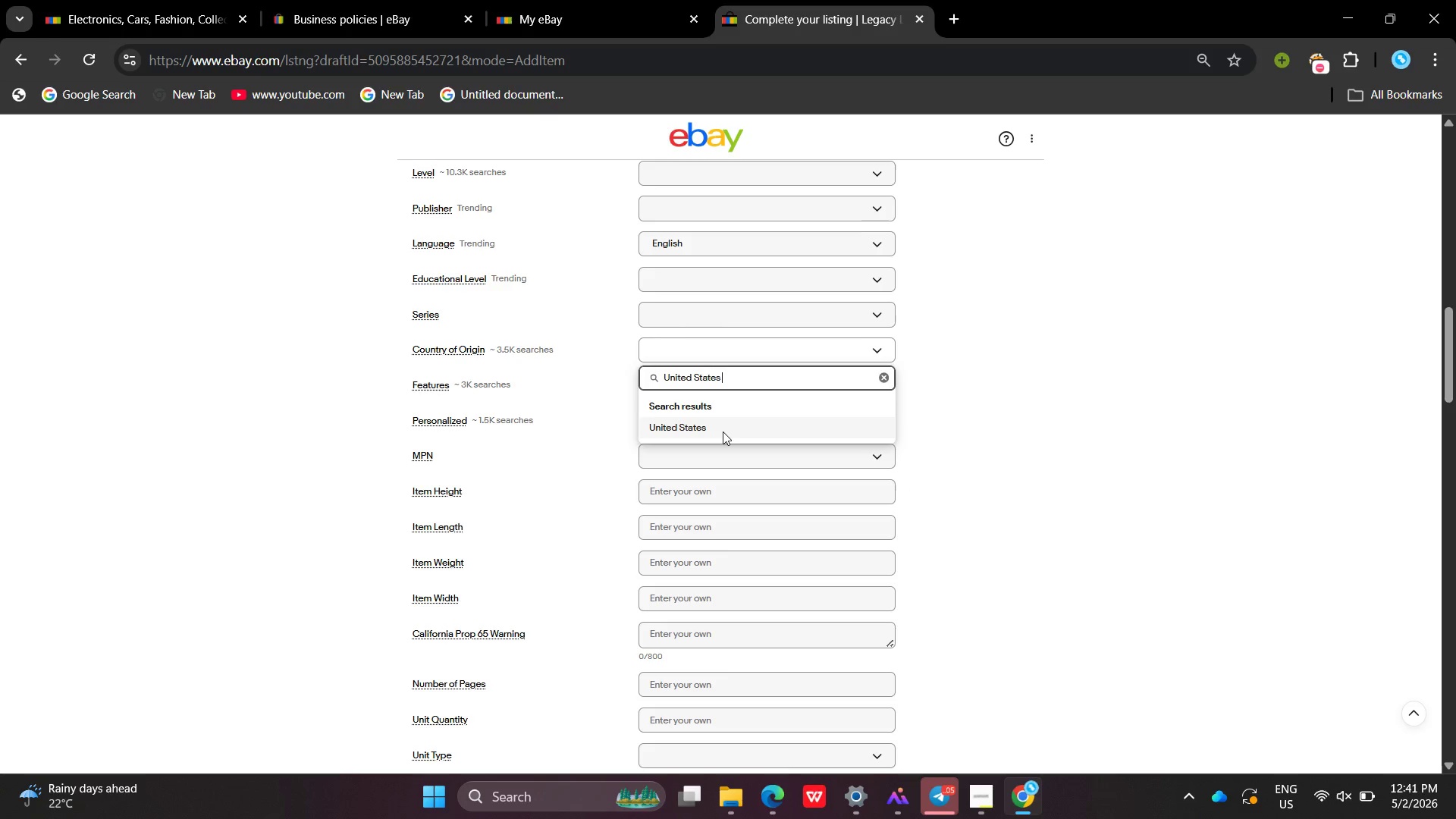 
left_click([723, 431])
 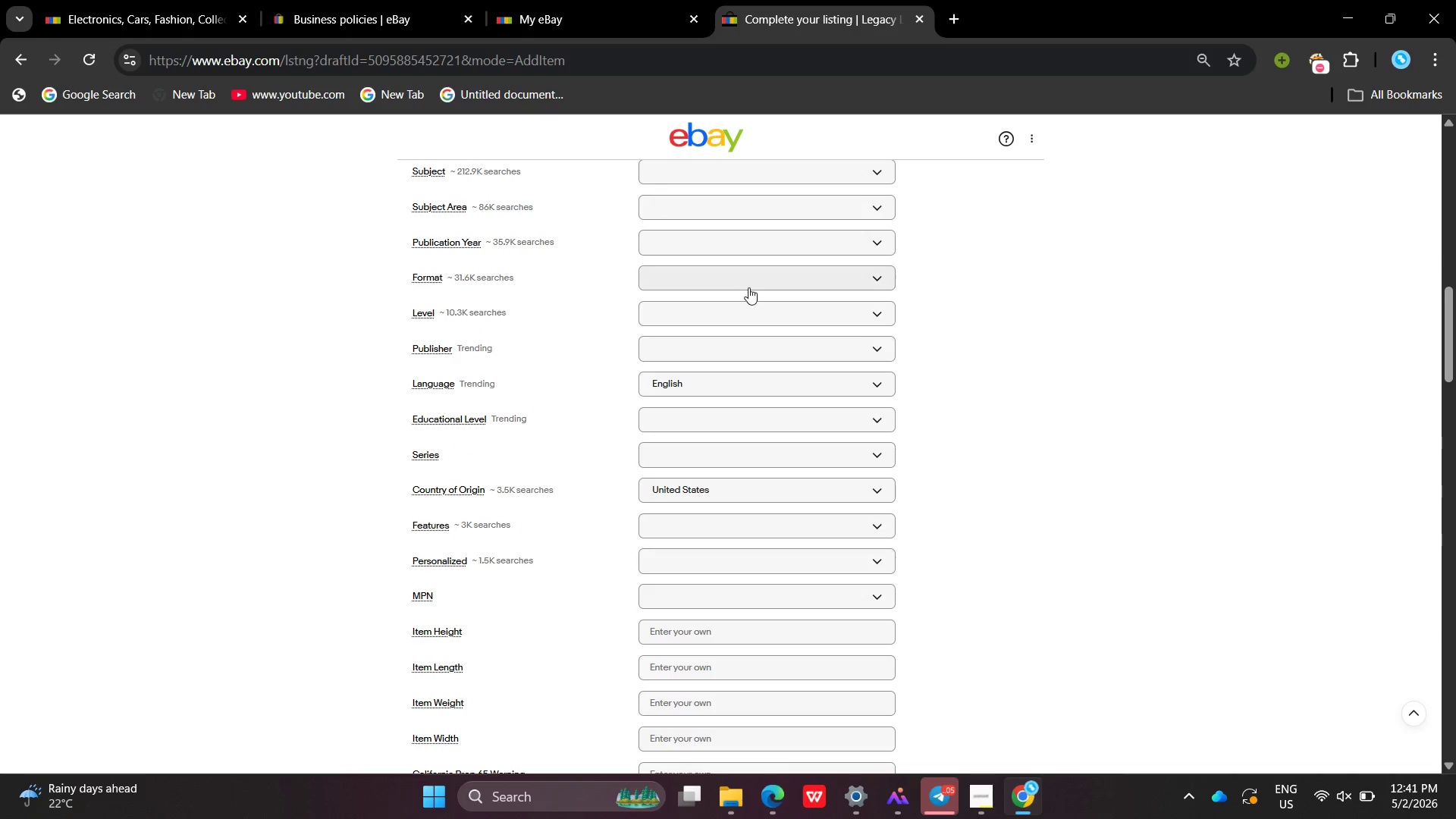 
wait(6.81)
 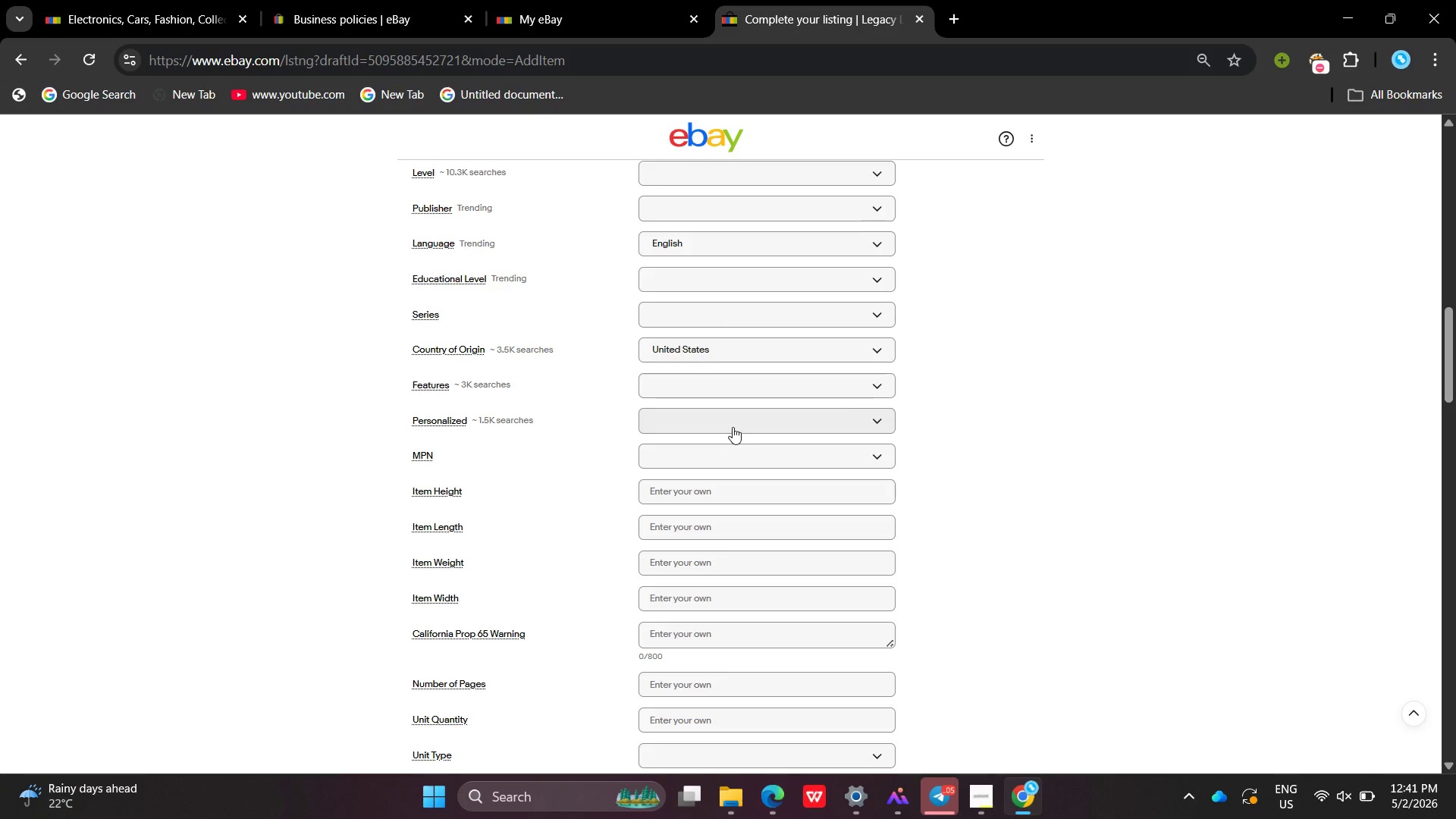 
left_click([745, 283])
 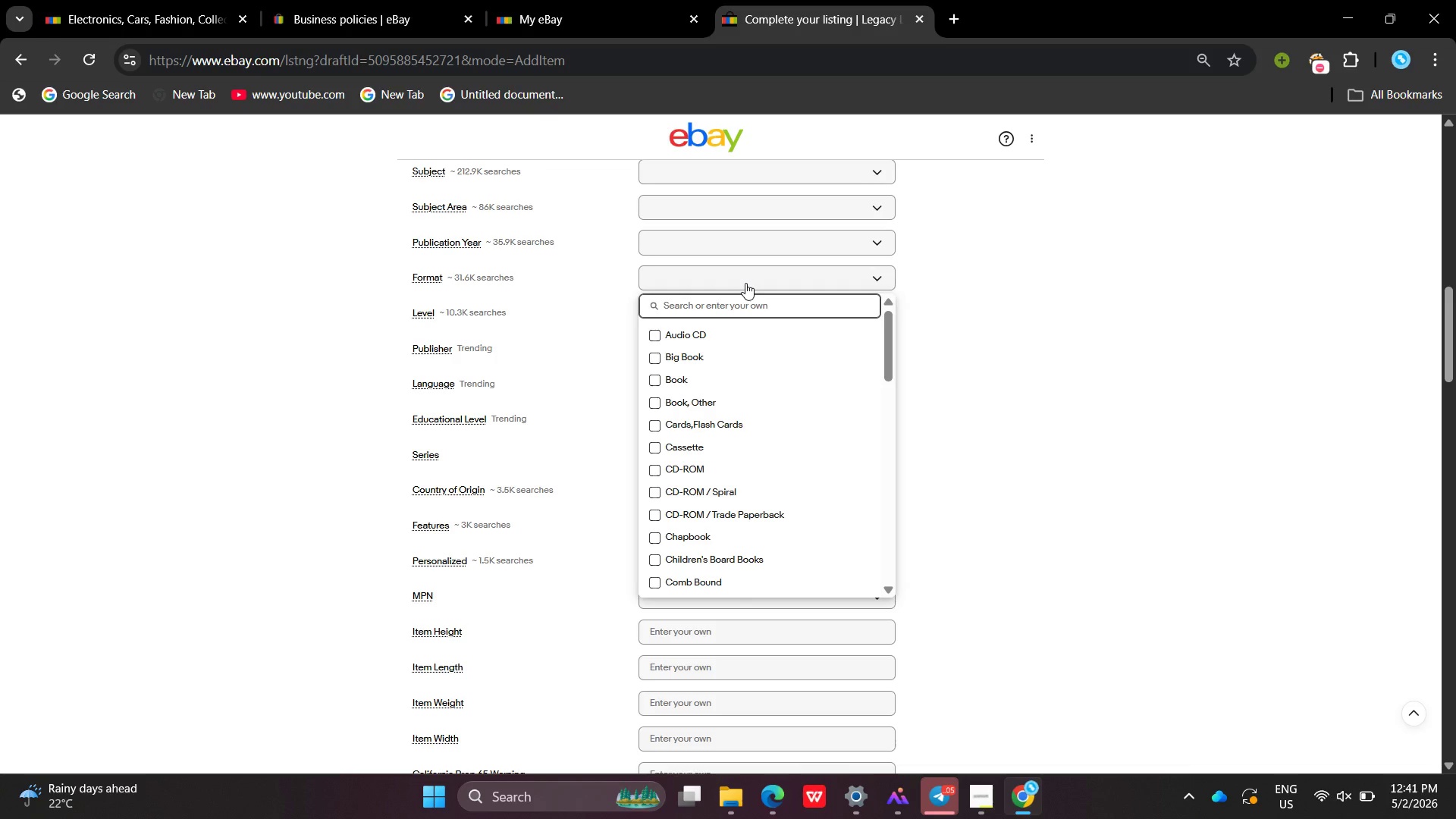 
type(Physical )
 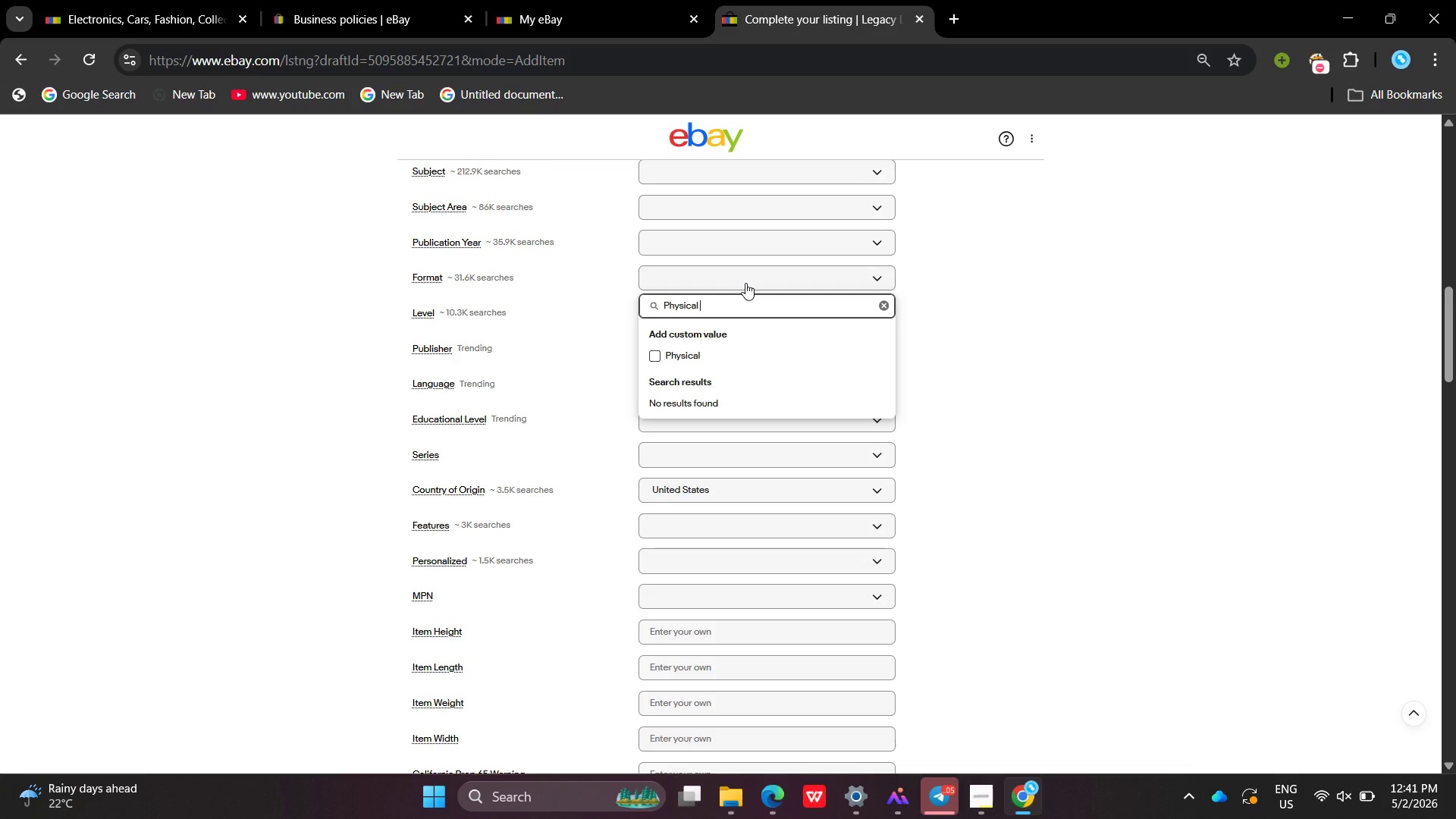 
key(Control+ControlLeft)
 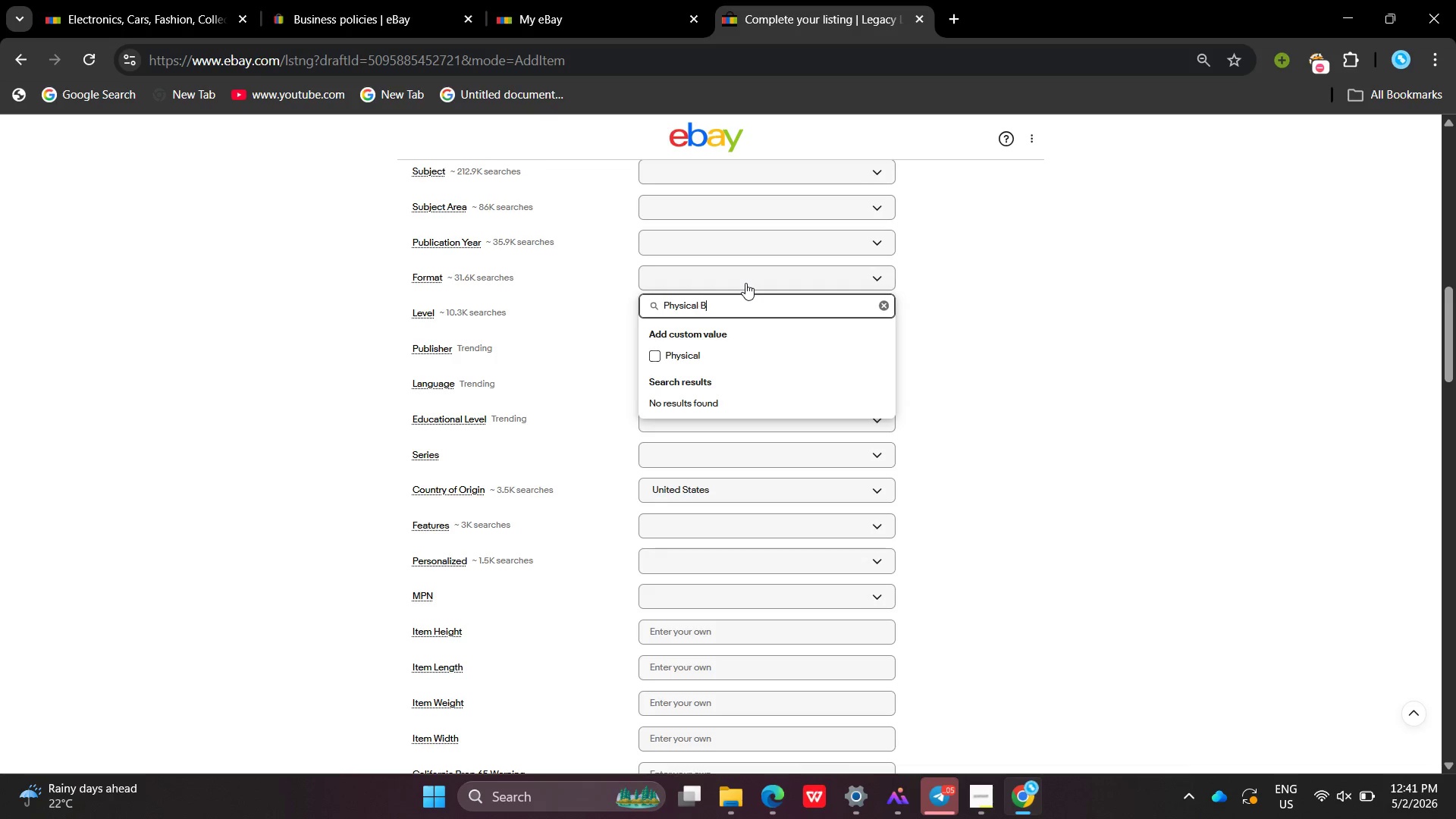 
type(Bindr)
 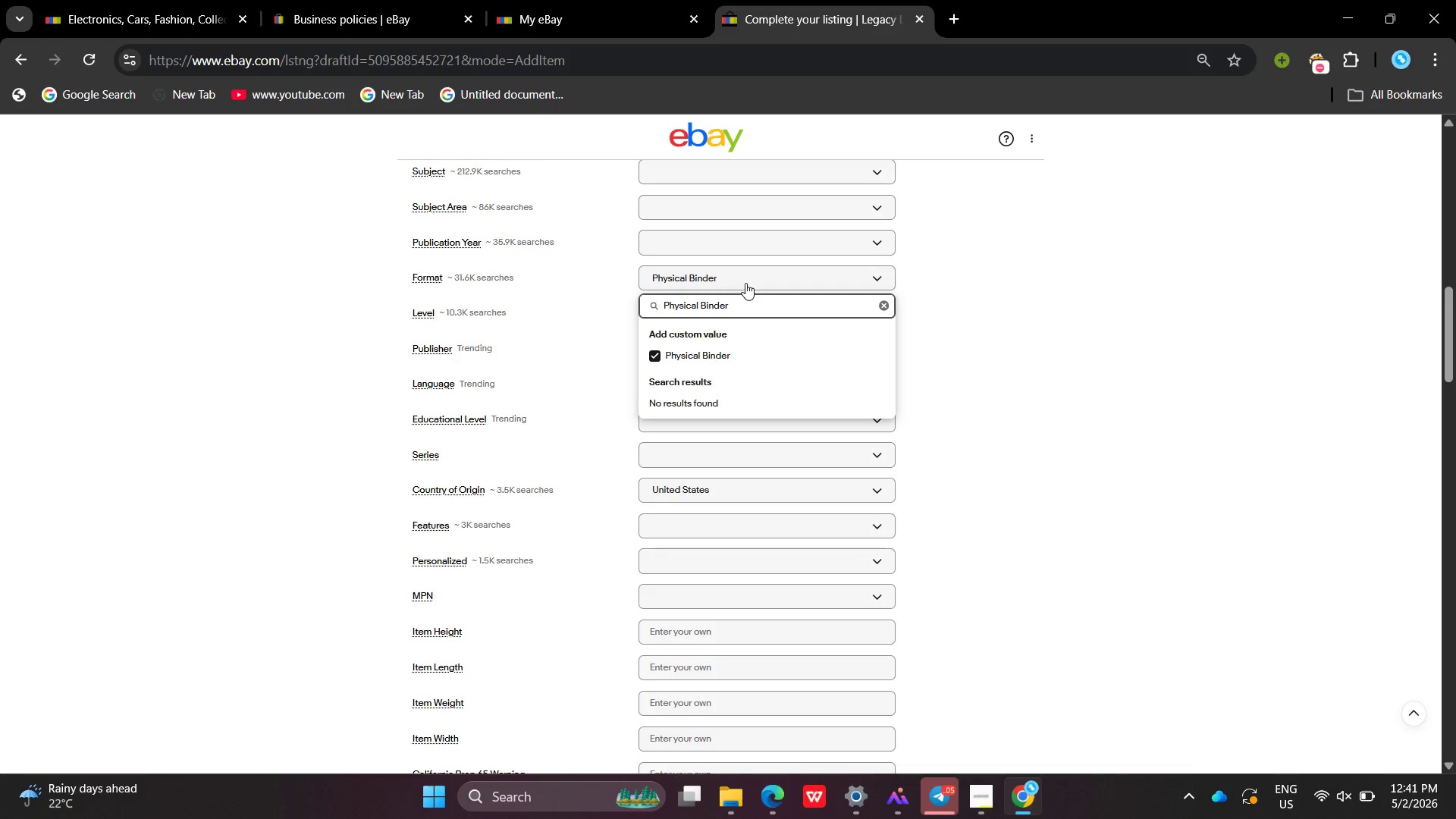 
hold_key(key=E, duration=0.34)
 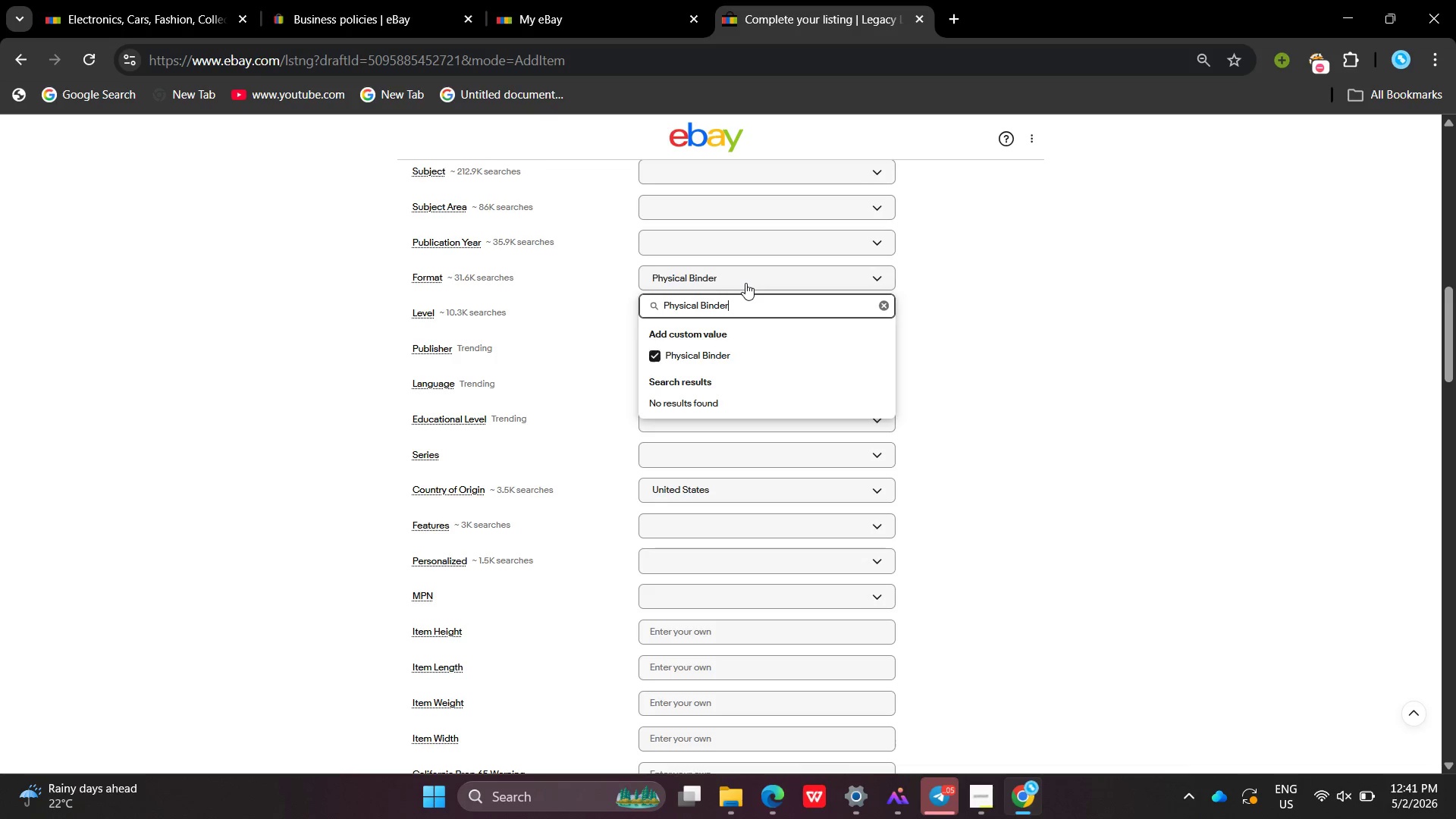 
key(Enter)
 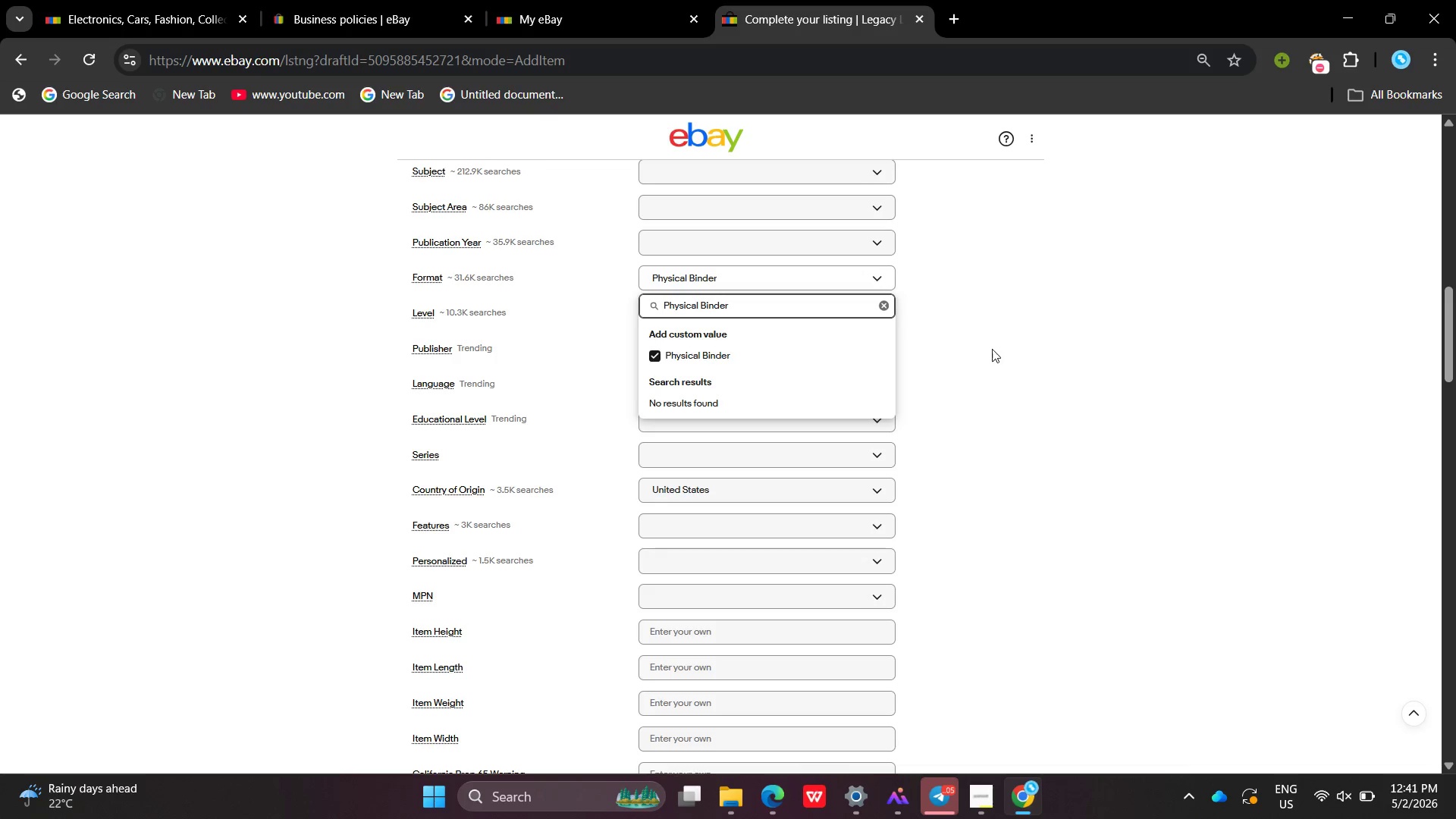 
left_click([992, 349])
 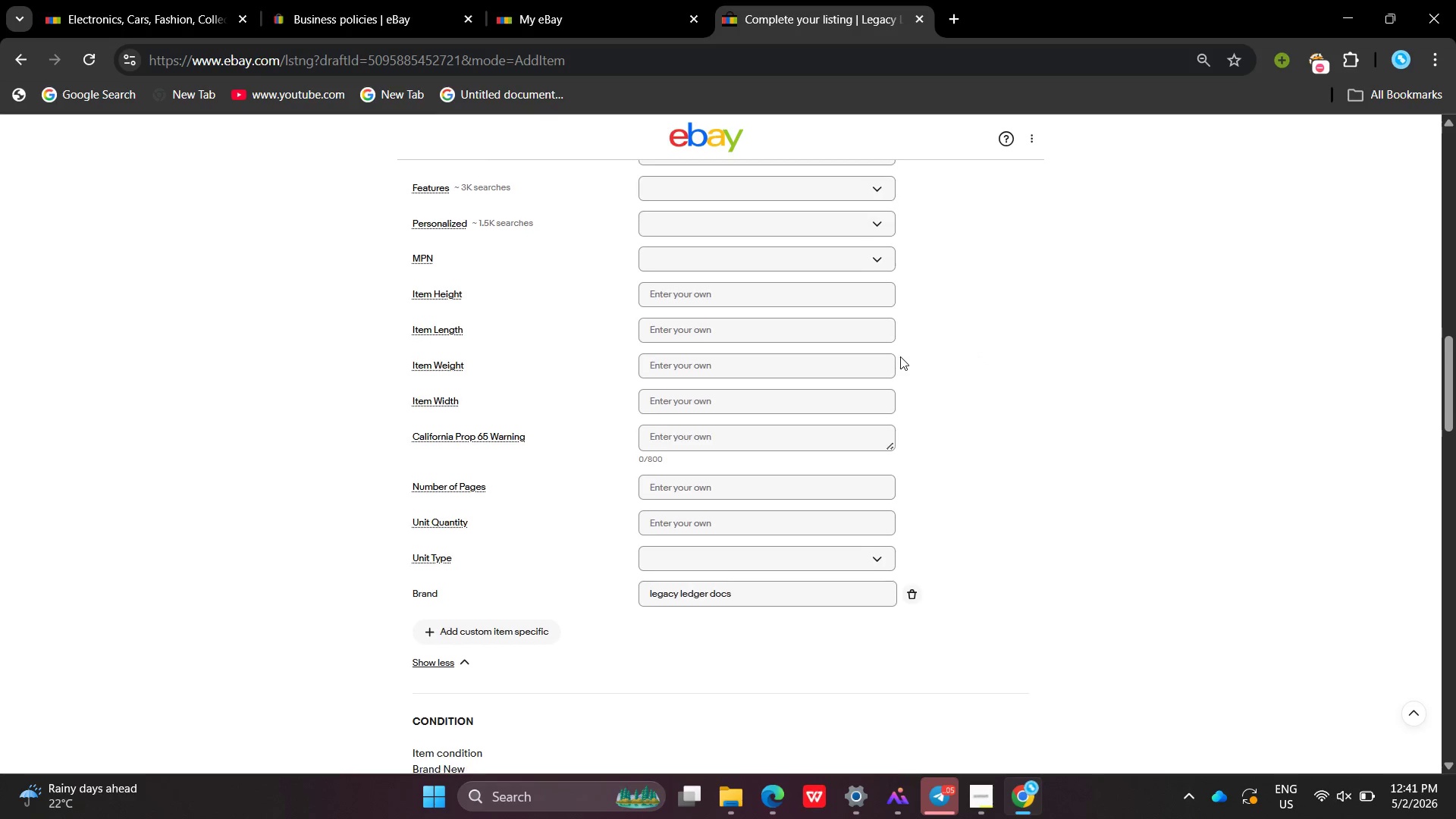 
wait(6.03)
 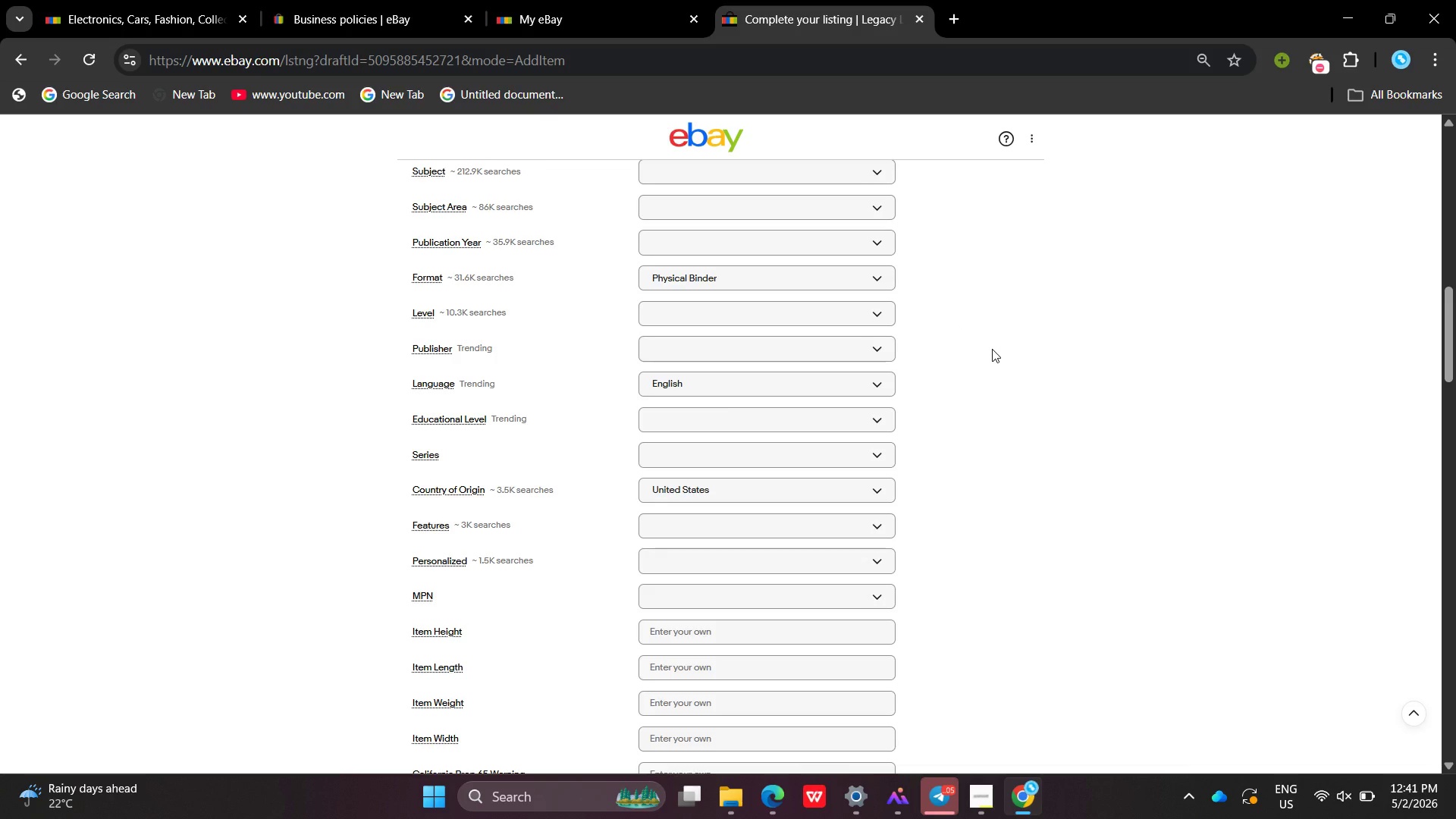 
left_click([509, 639])
 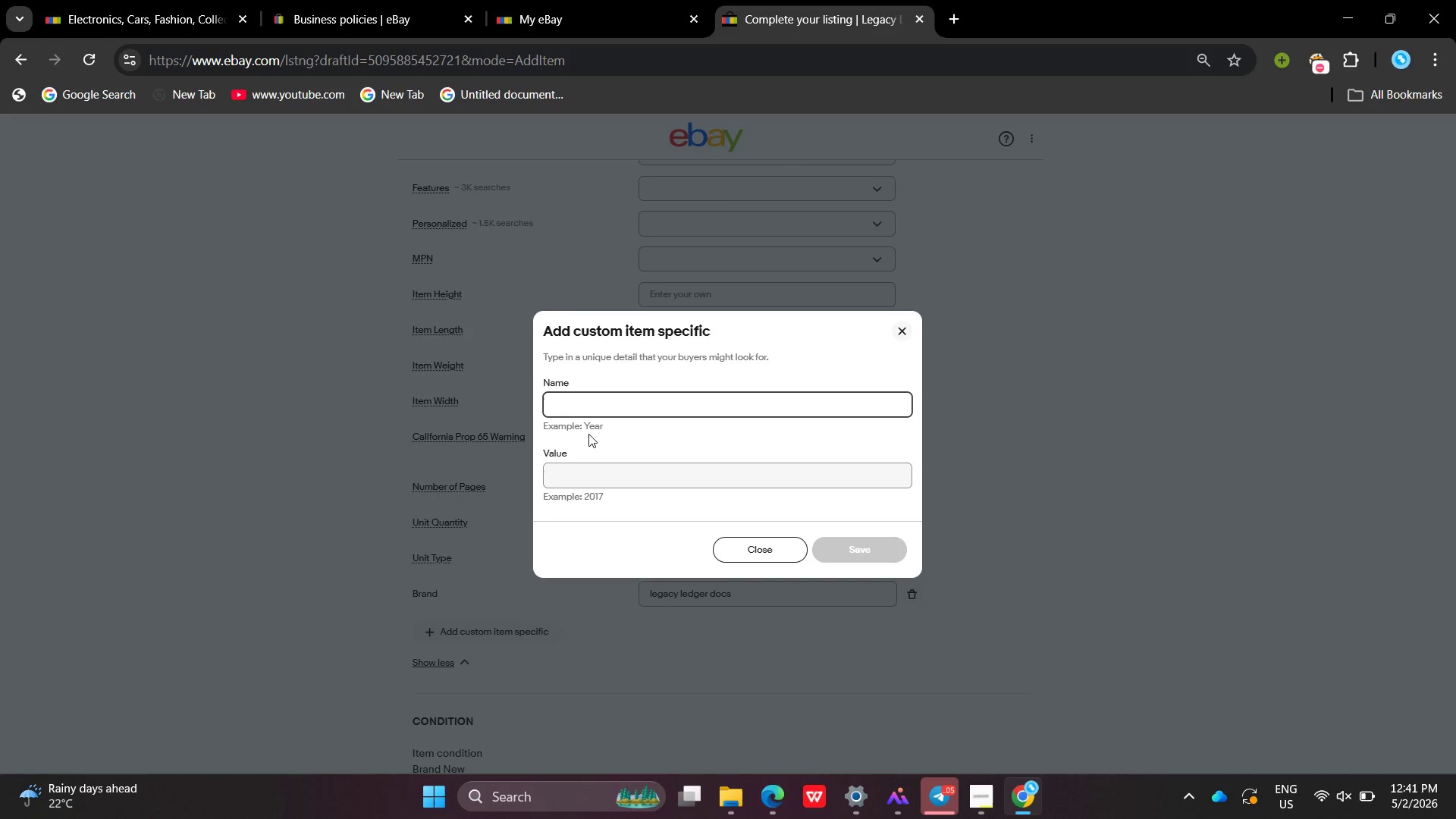 
type(Color )
 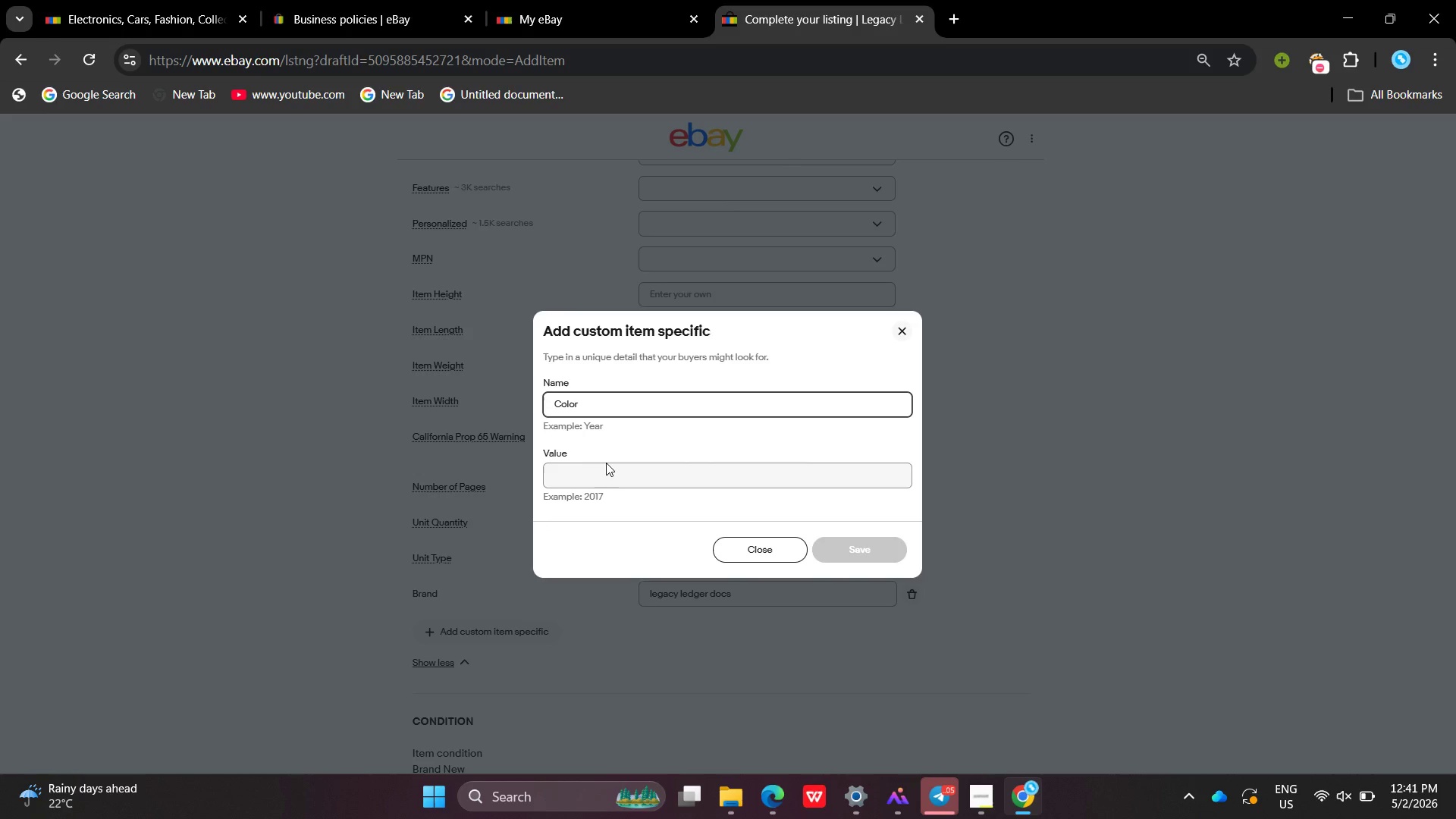 
left_click([606, 463])
 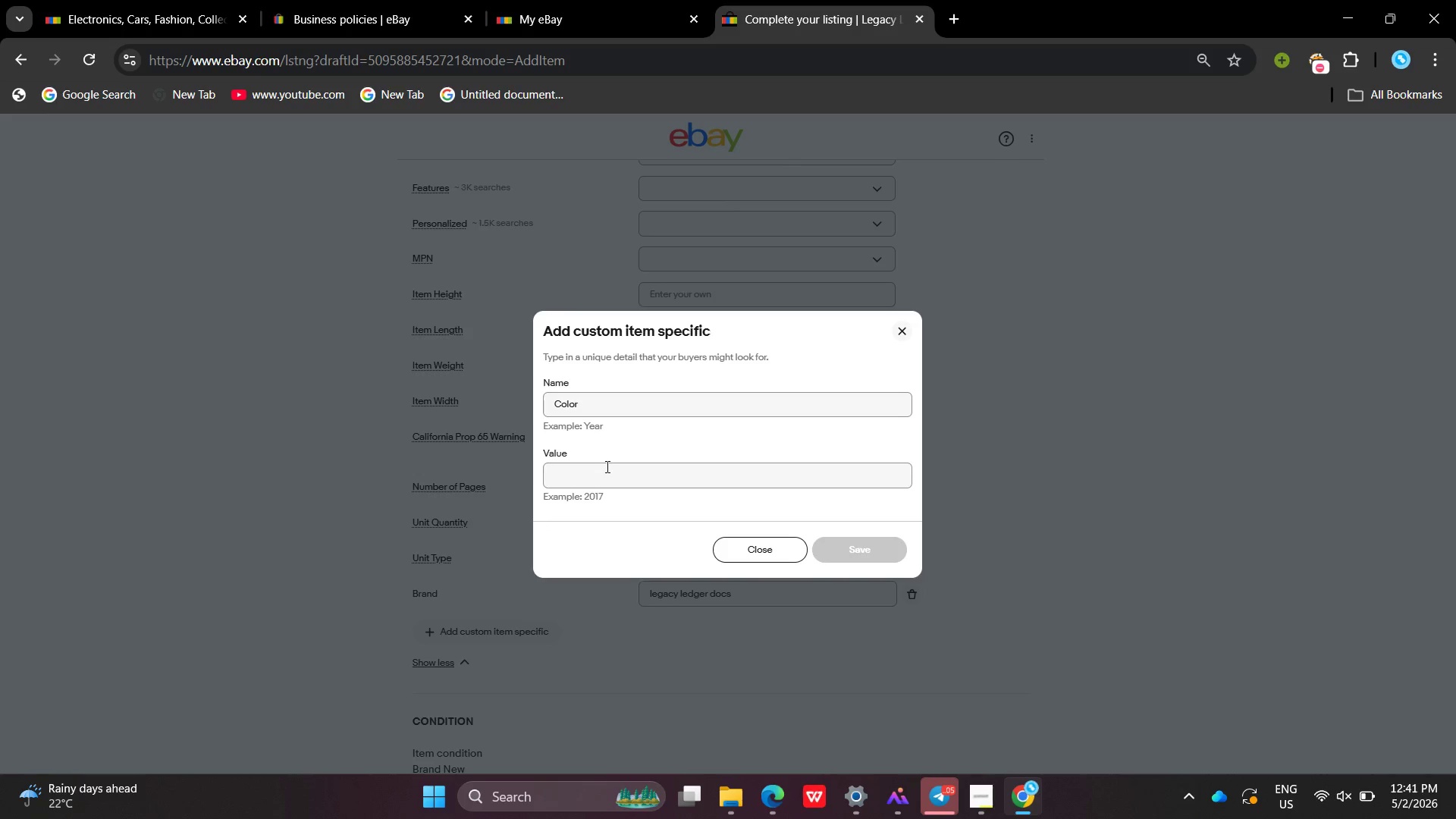 
left_click([606, 466])
 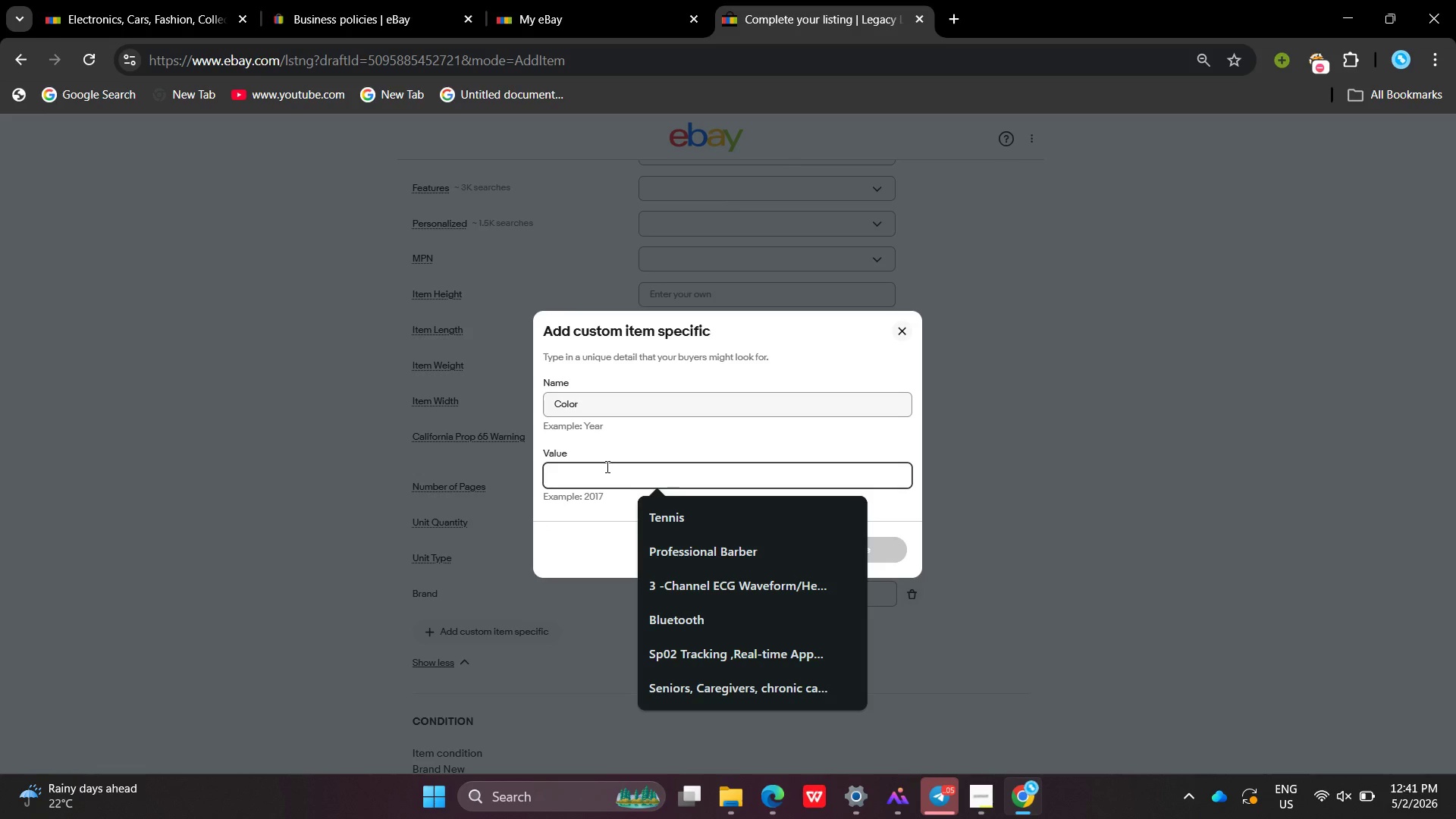 
type(Navy Blue )
 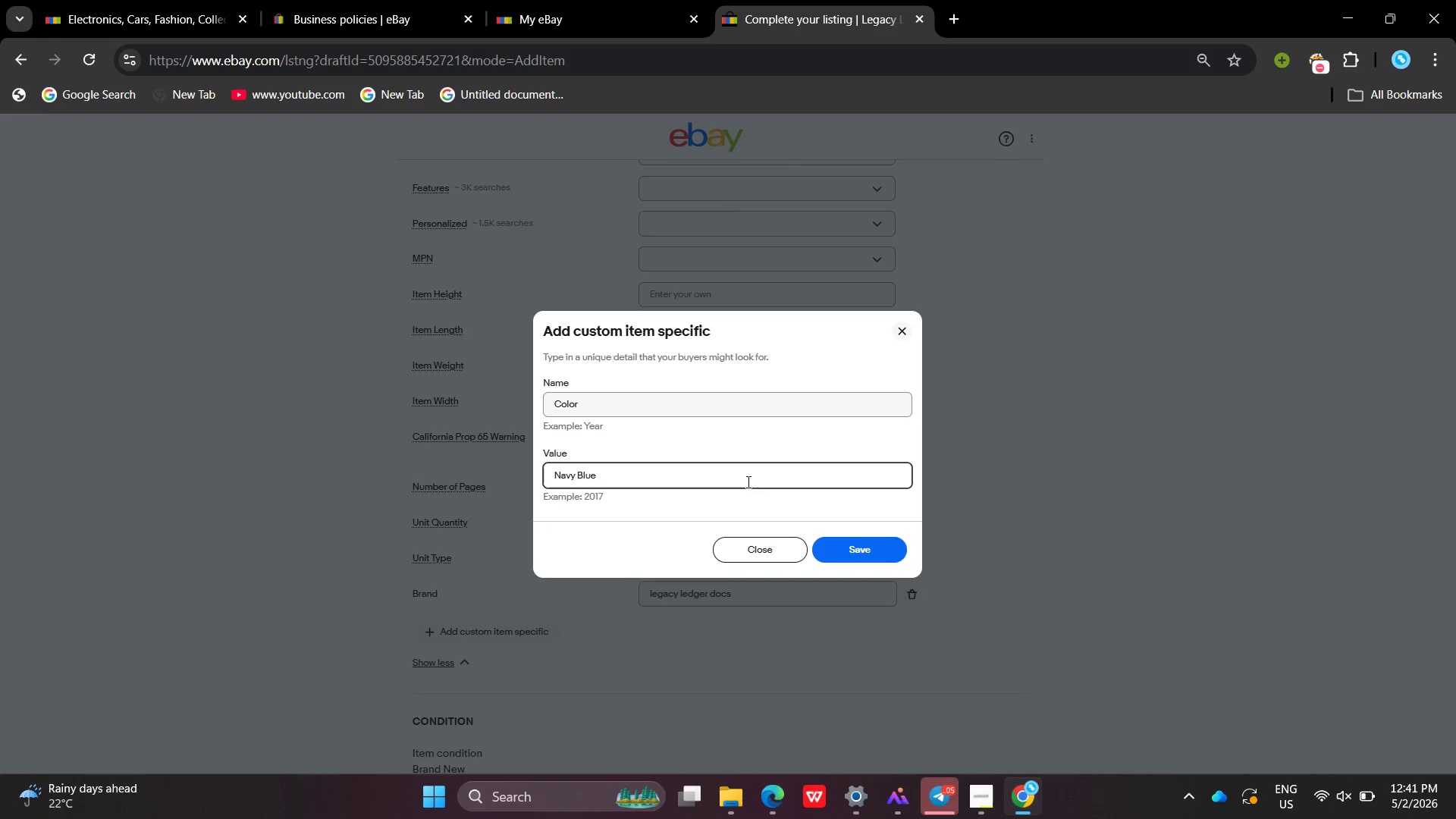 
left_click([899, 542])
 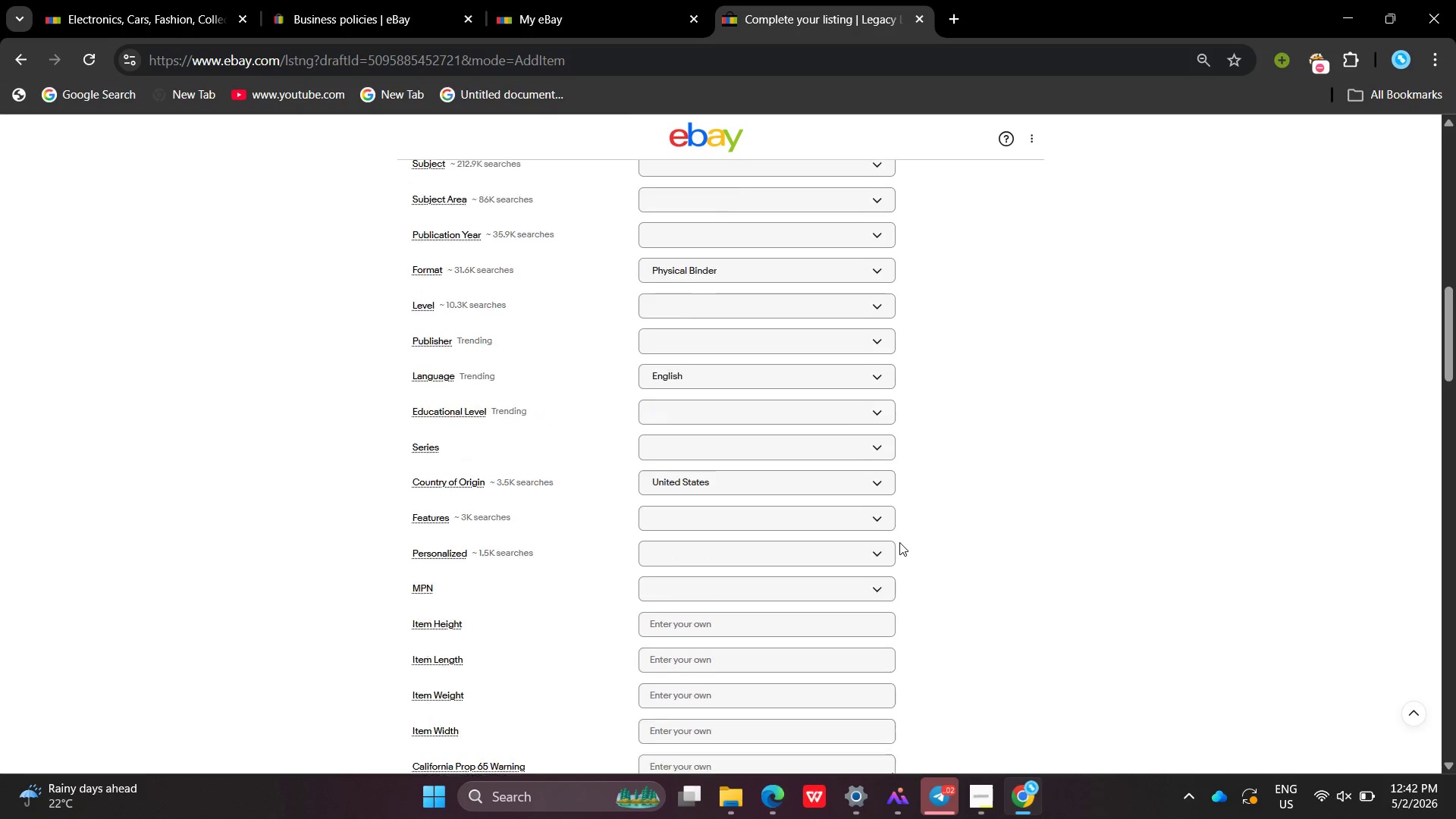 
wait(61.84)
 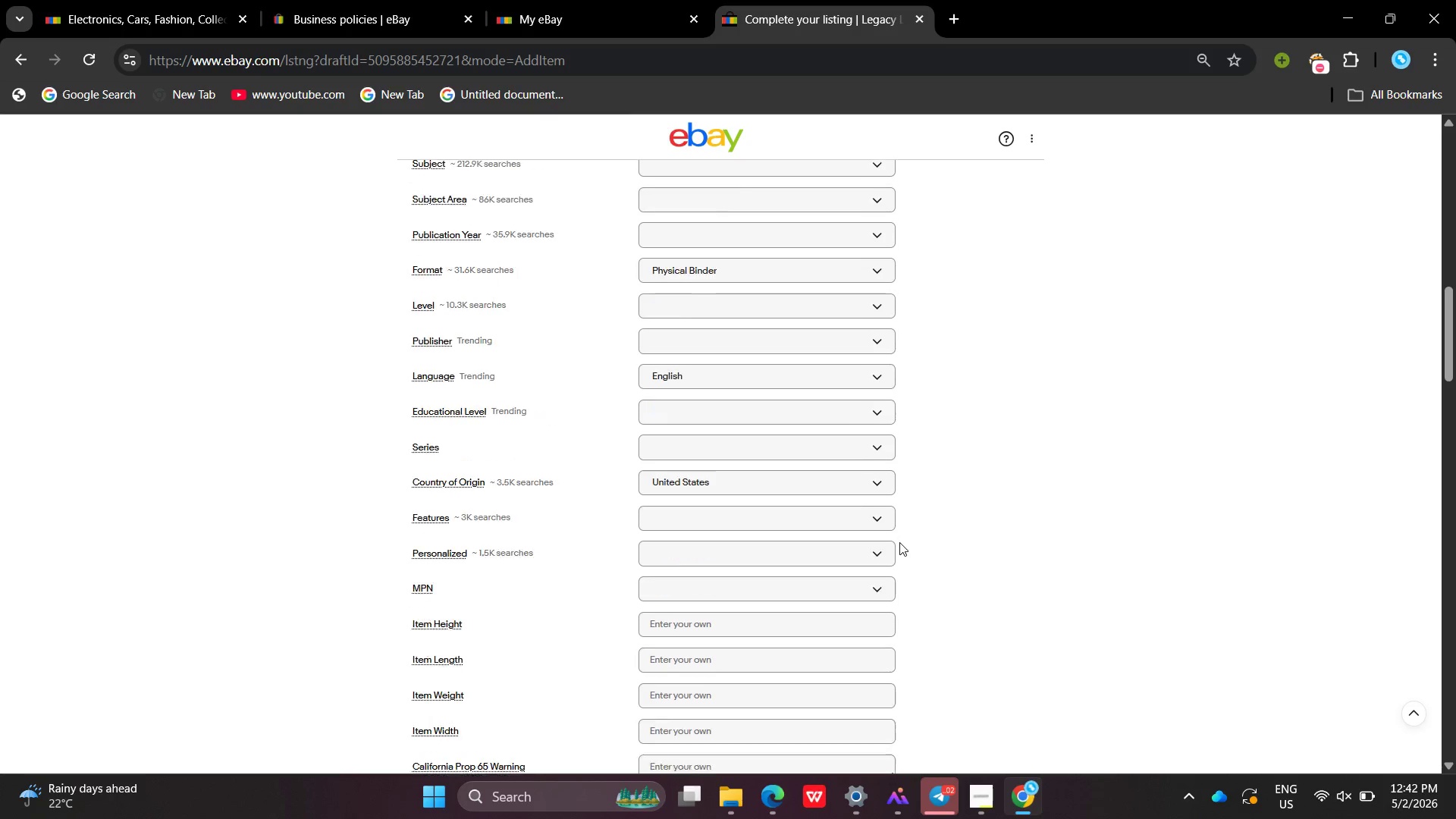 
left_click([607, 509])
 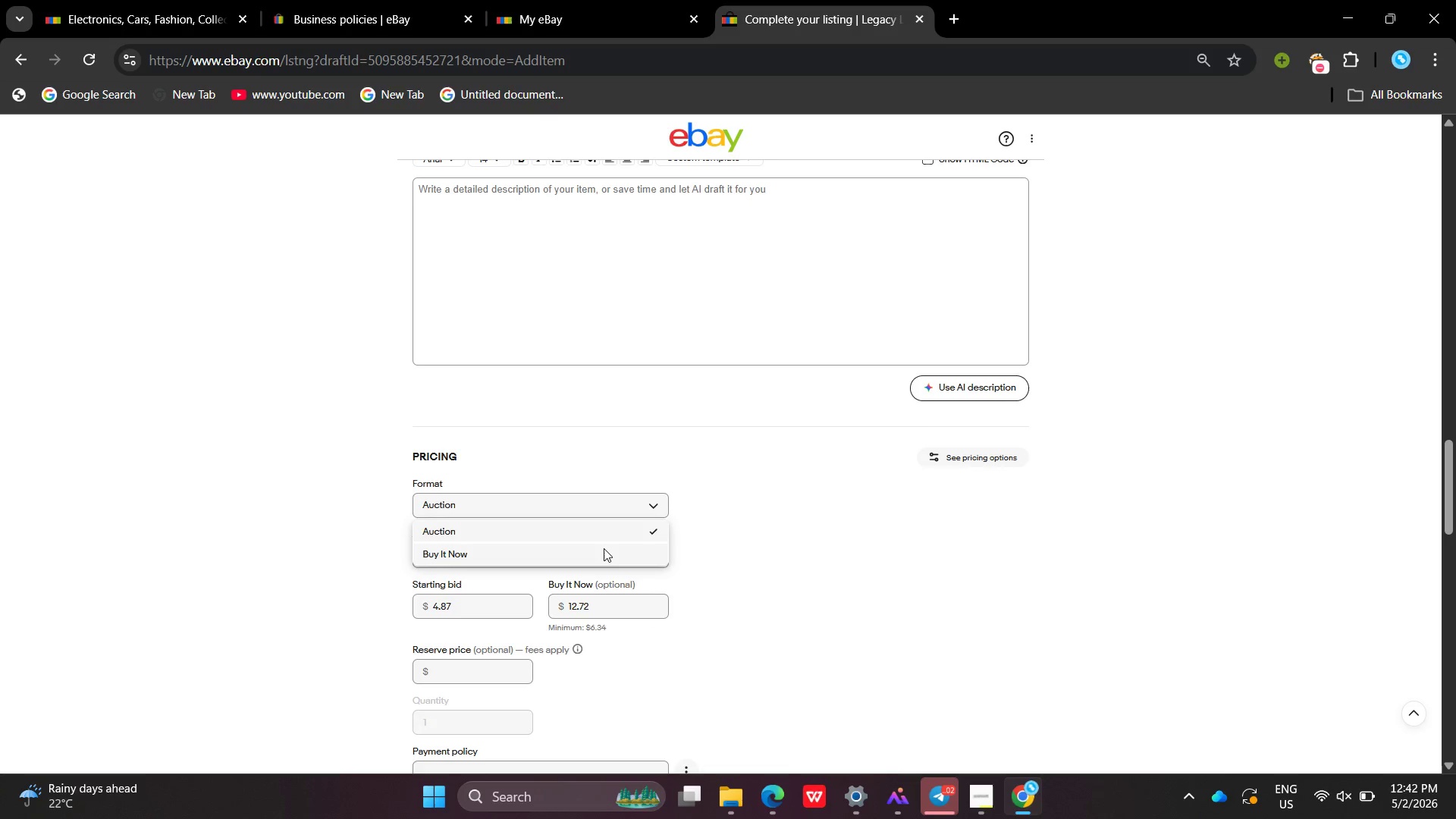 
left_click([604, 548])
 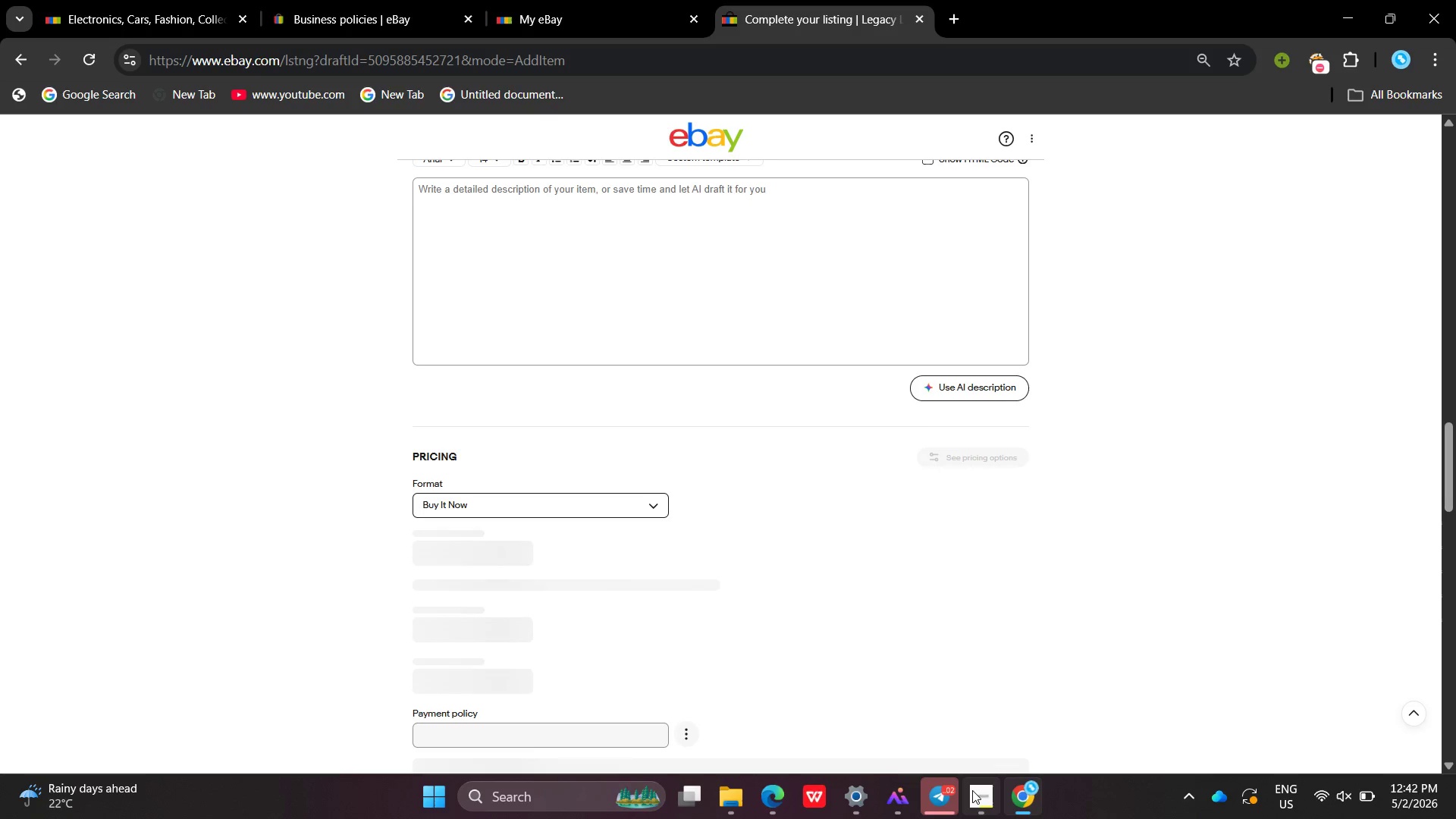 
left_click([972, 790])